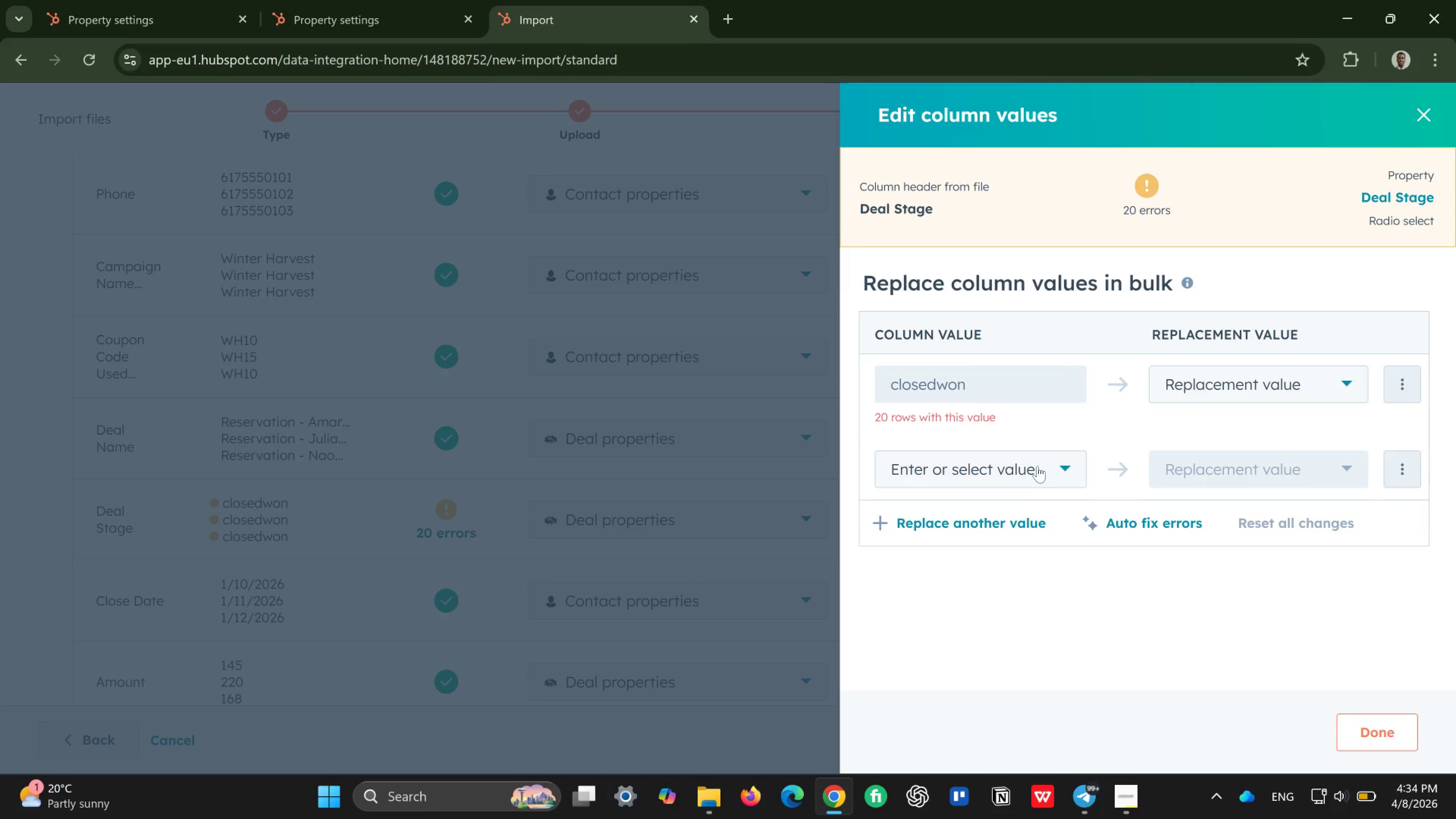 
left_click([1028, 473])
 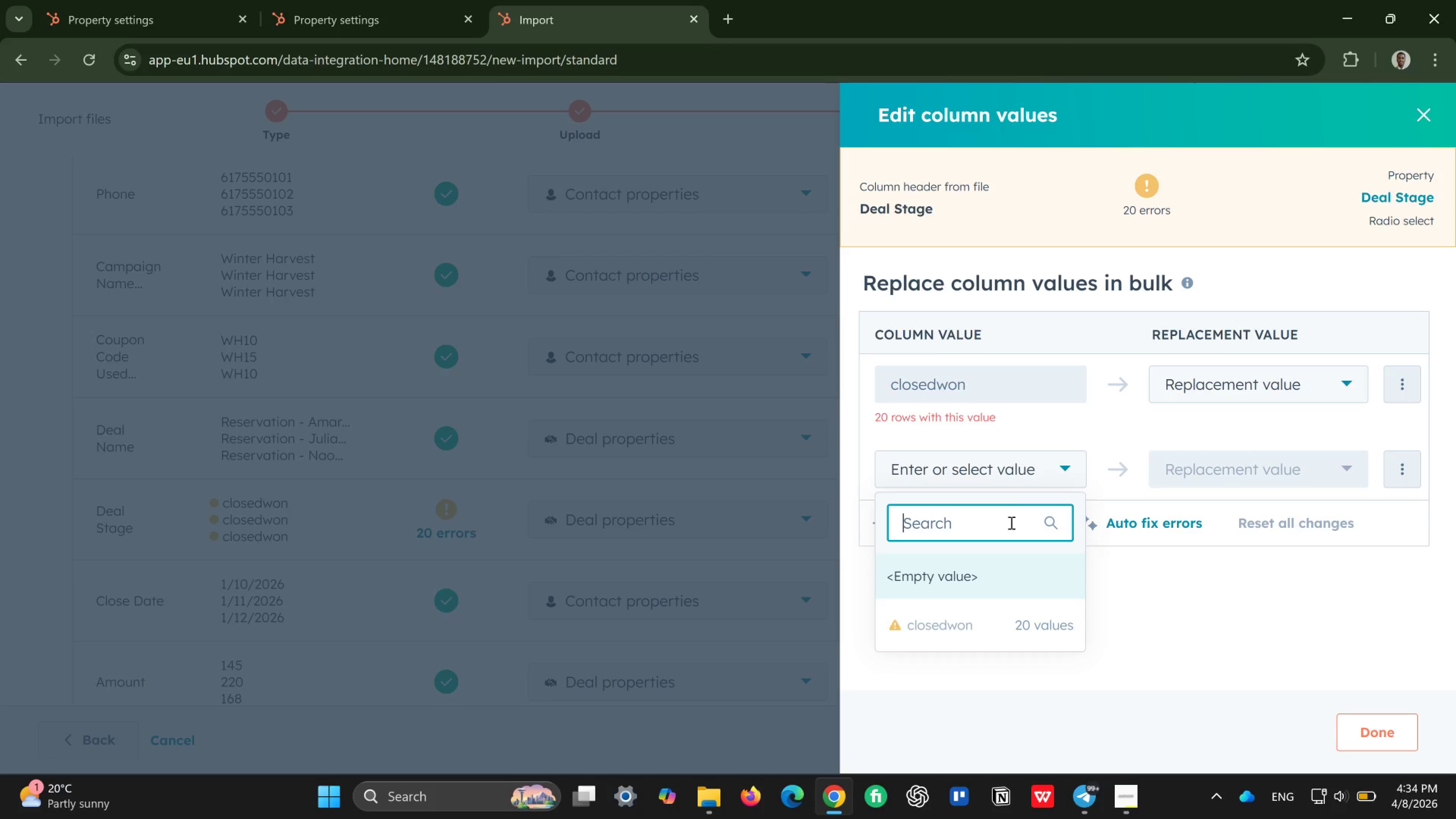 
mouse_move([986, 593])
 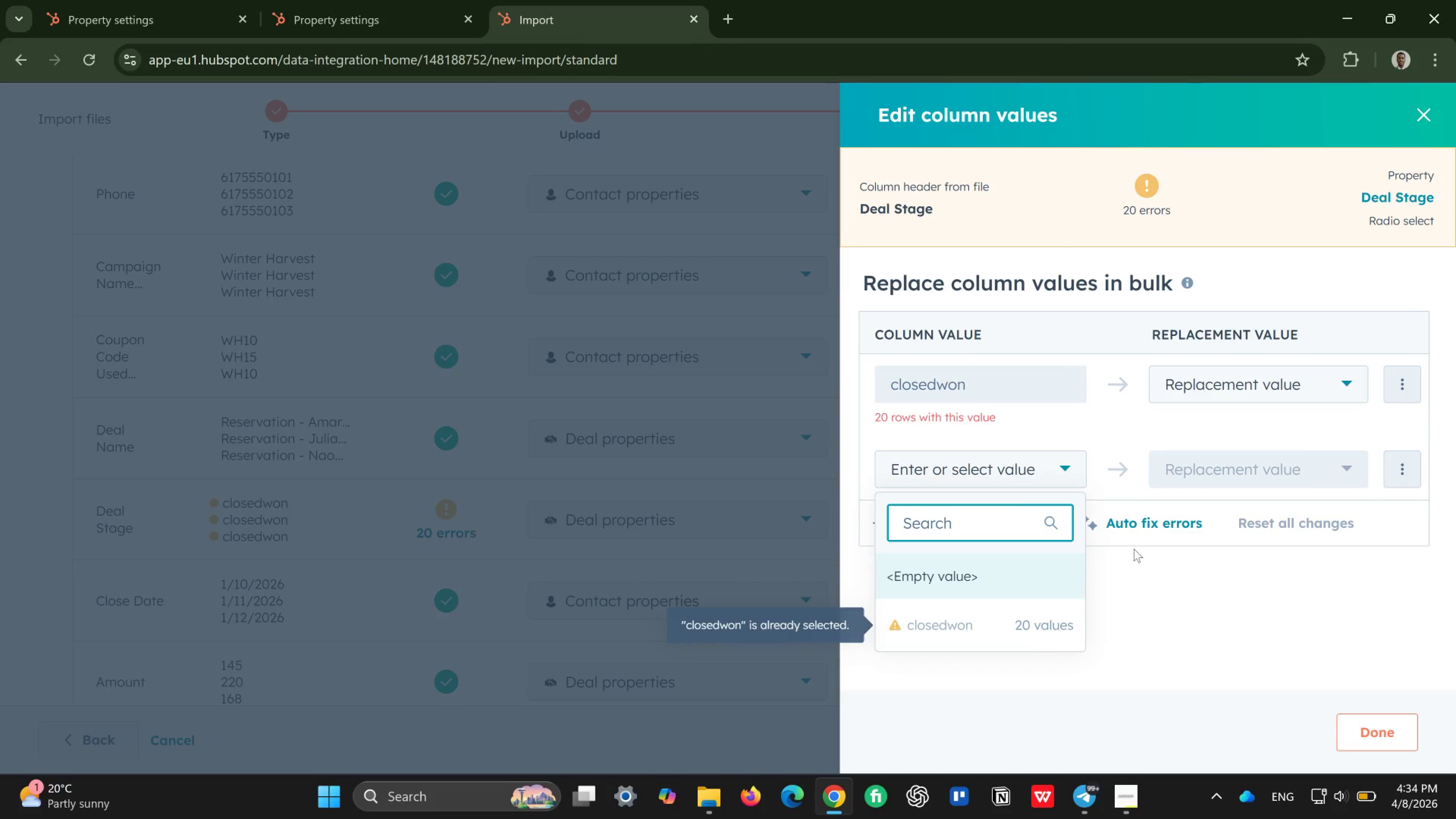 
wait(10.38)
 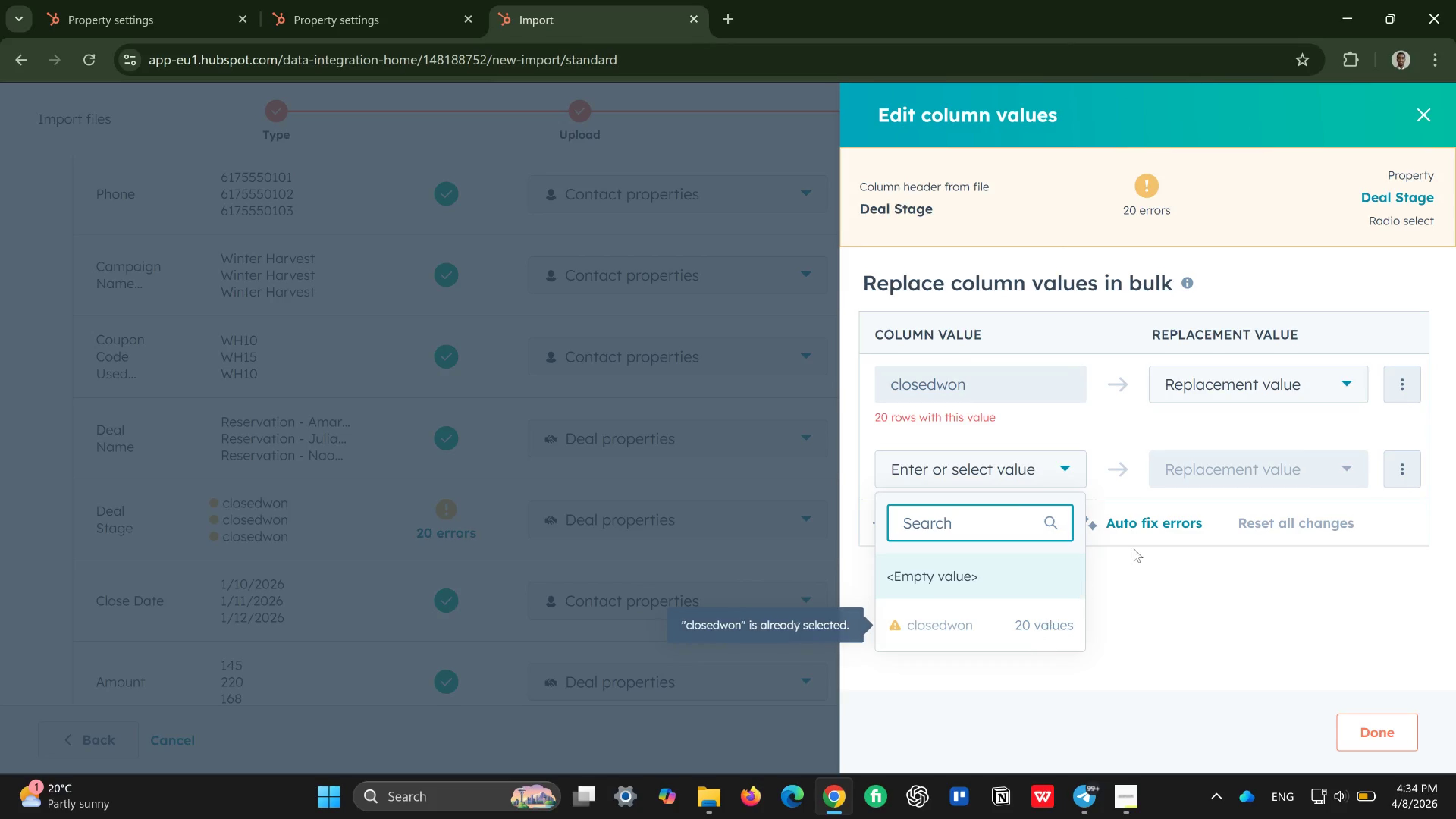 
left_click([1059, 474])
 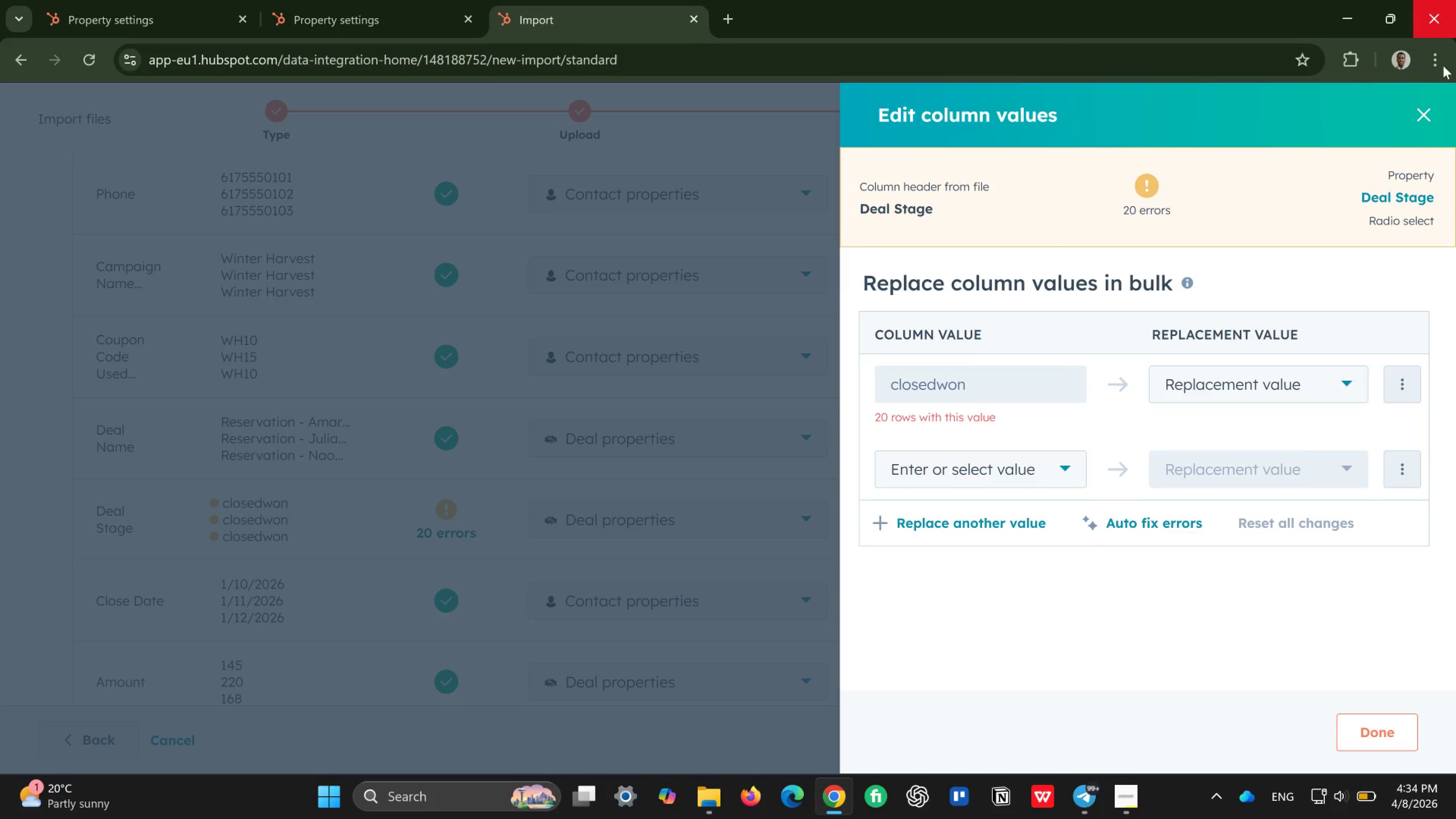 
left_click([1421, 105])
 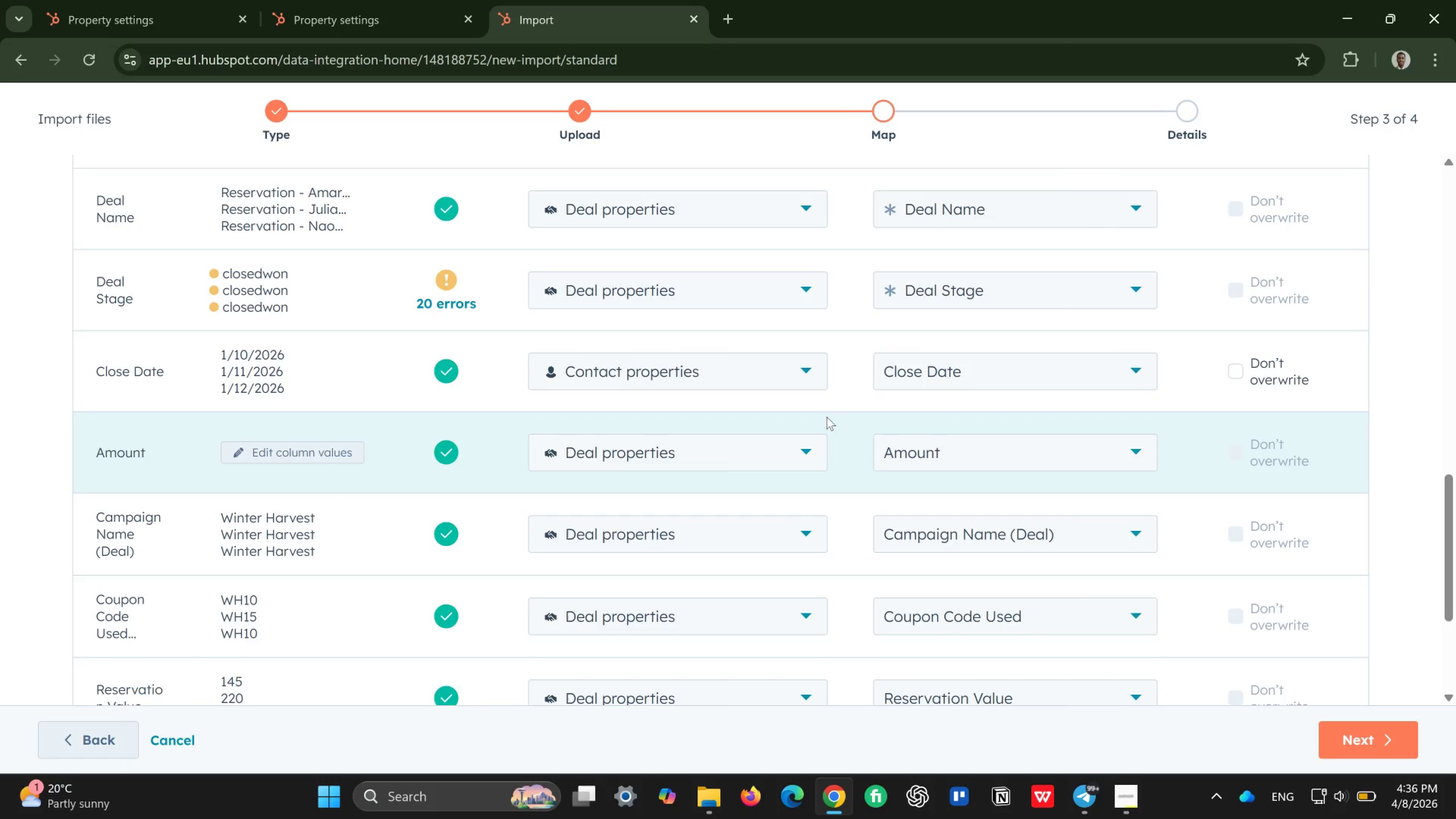 
wait(119.47)
 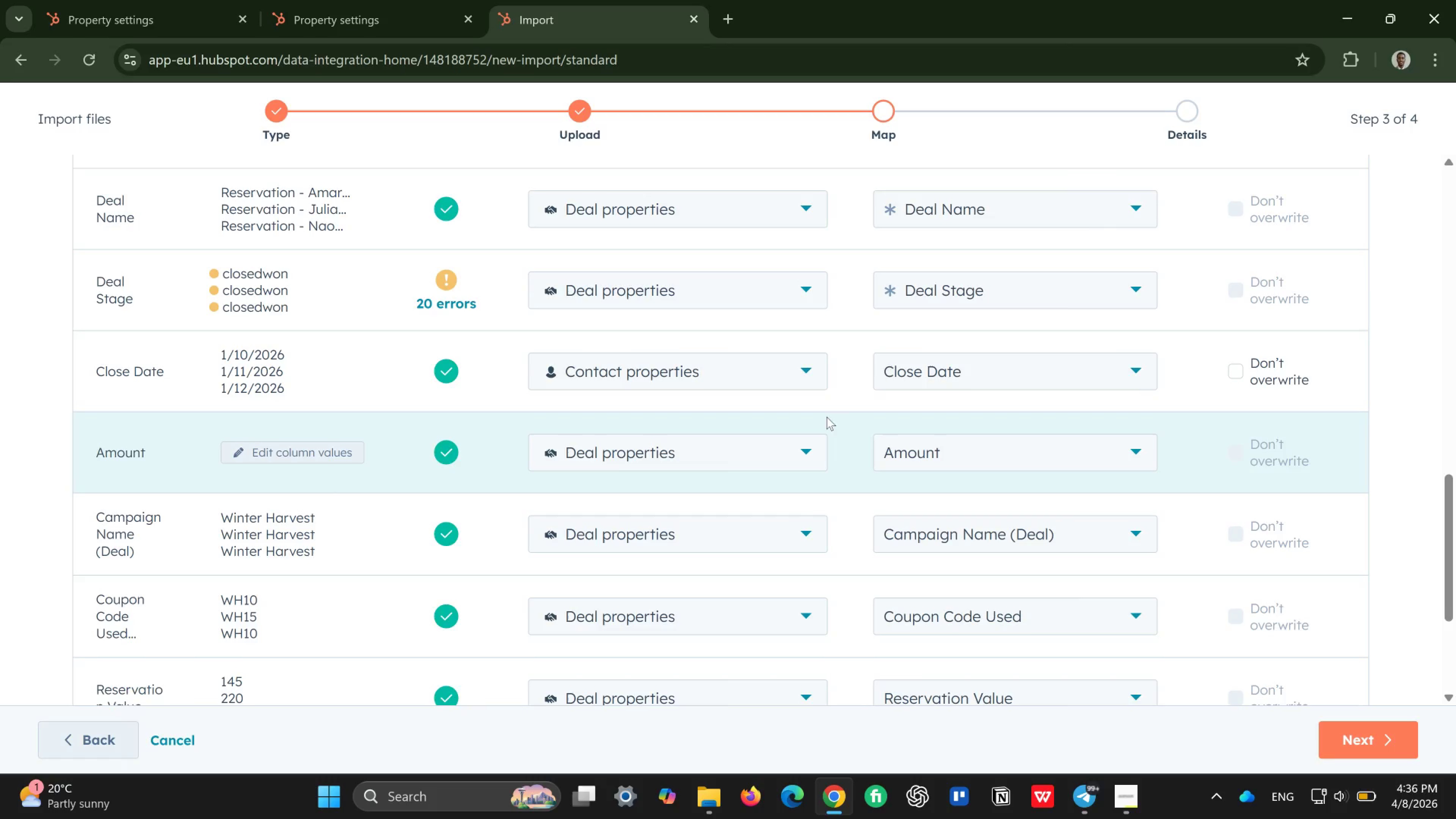 
left_click([368, 16])
 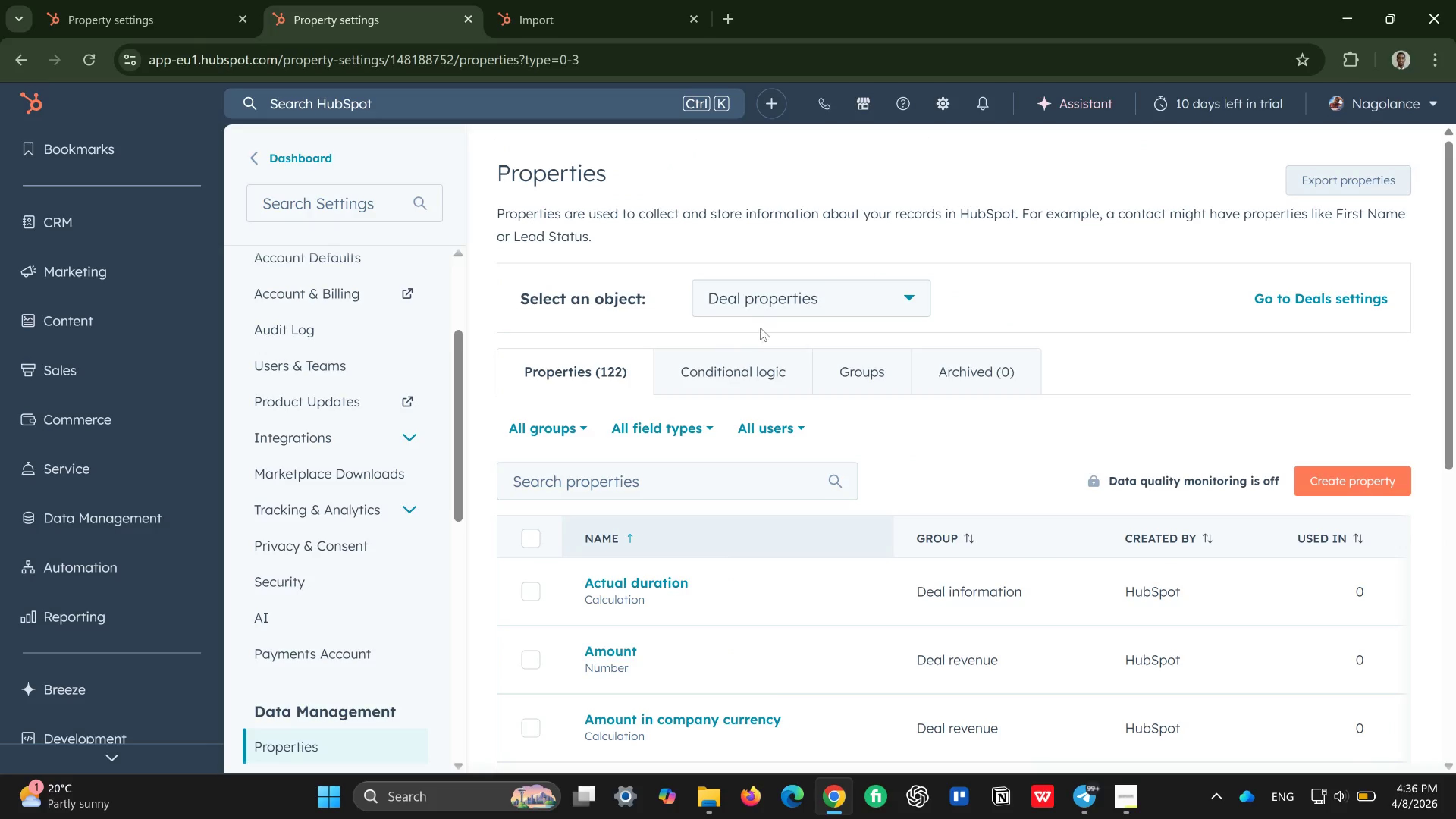 
left_click([634, 483])
 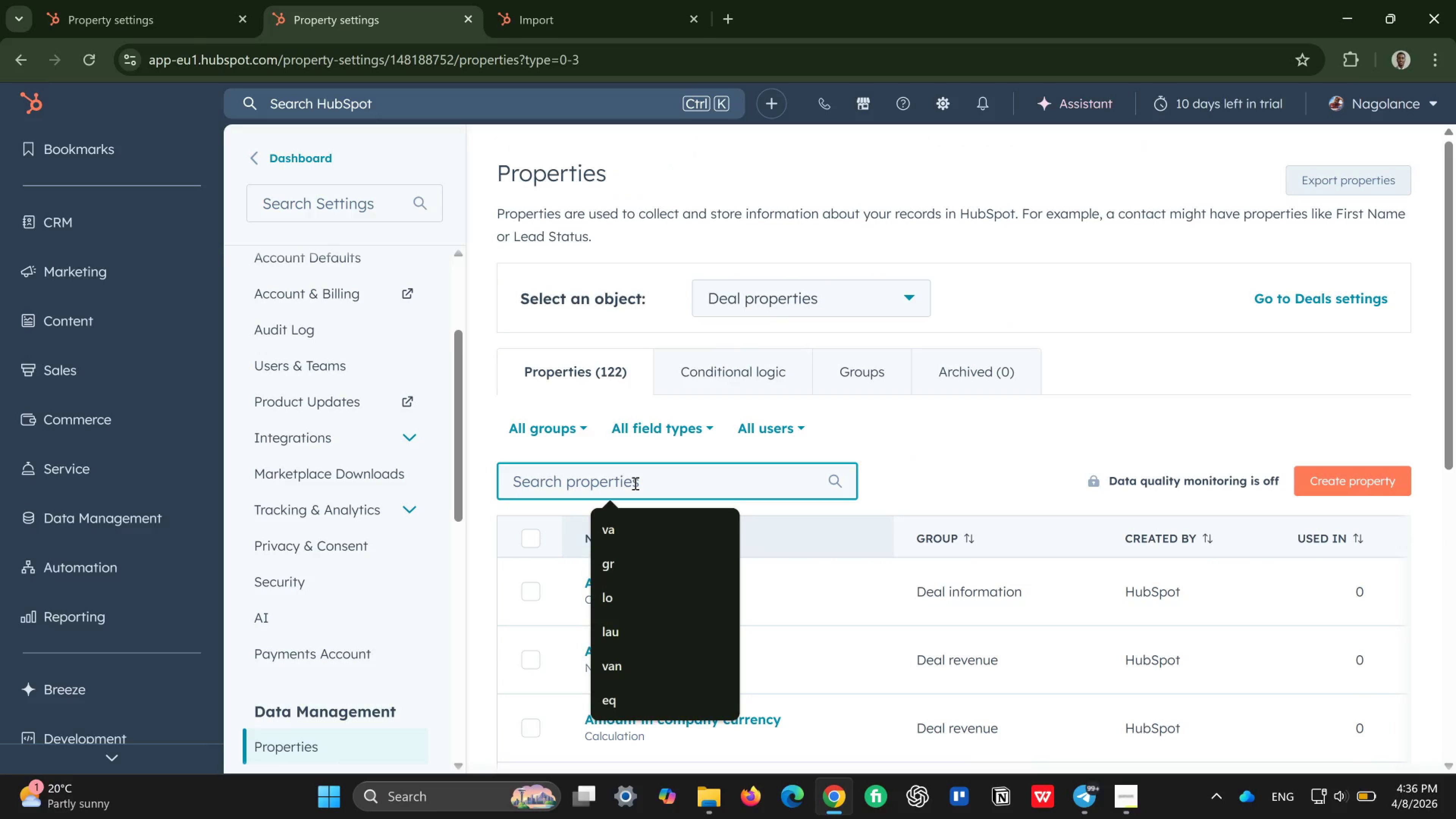 
type(dea)
 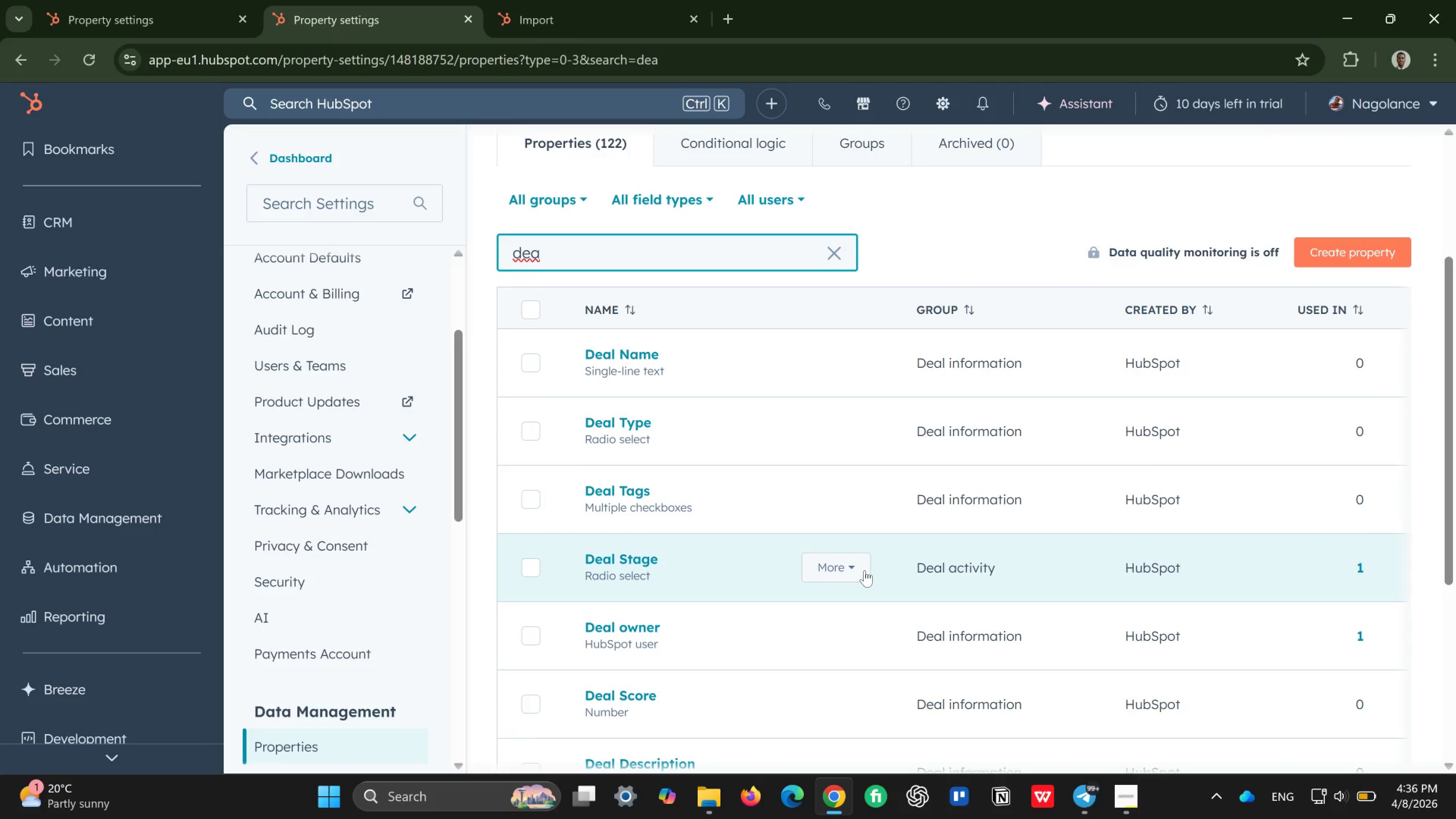 
wait(15.38)
 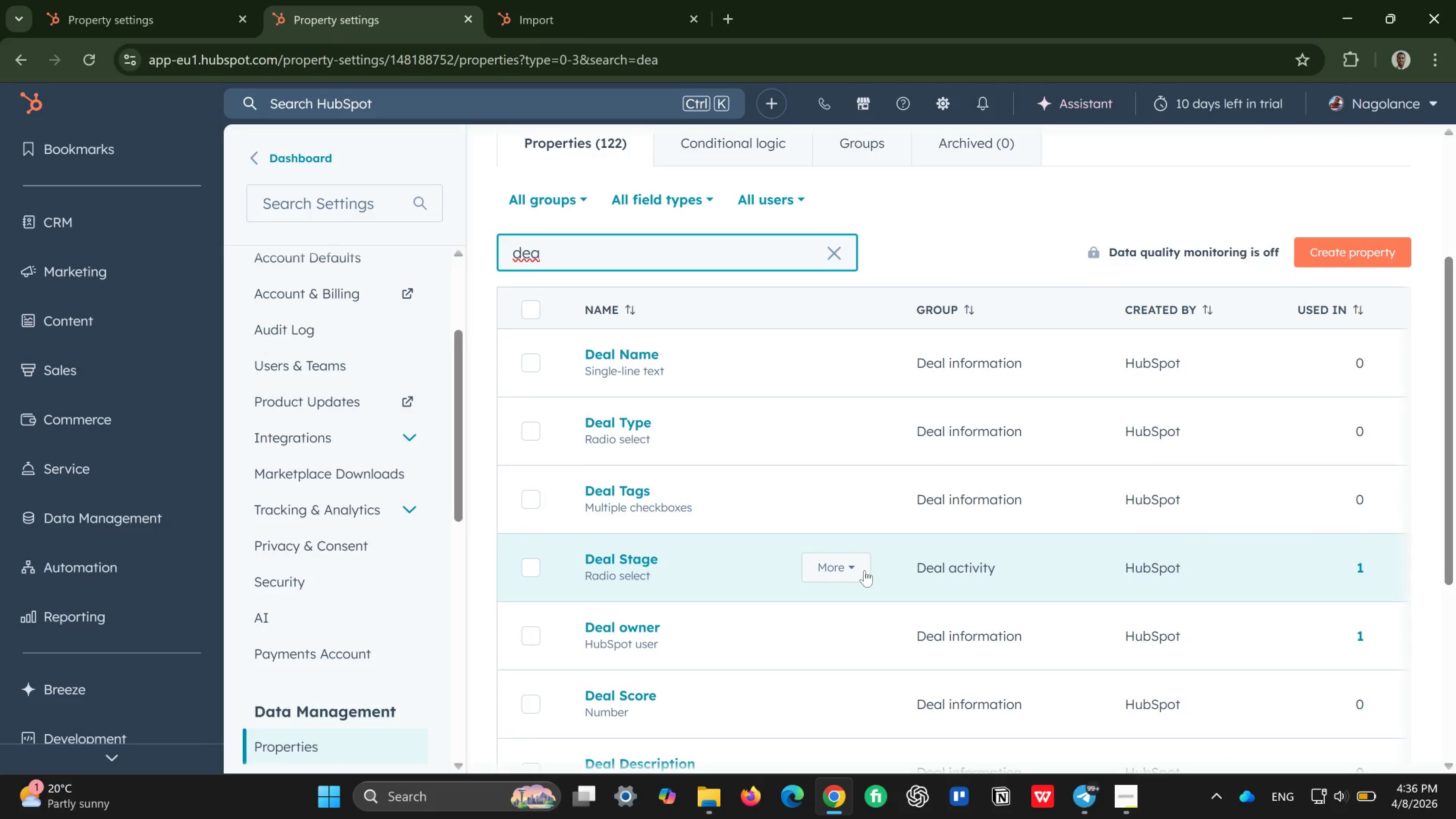 
left_click([849, 567])
 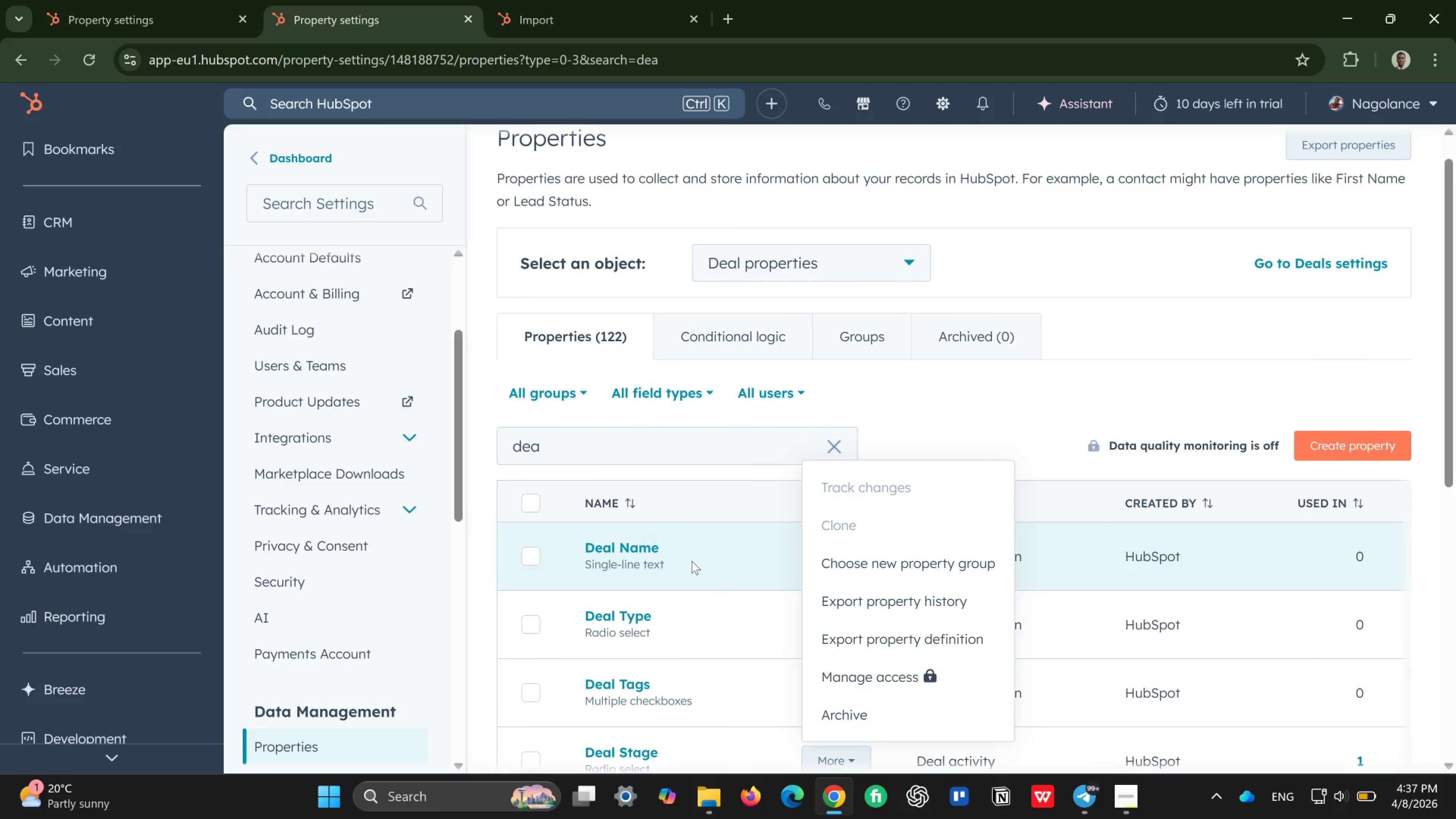 
wait(52.47)
 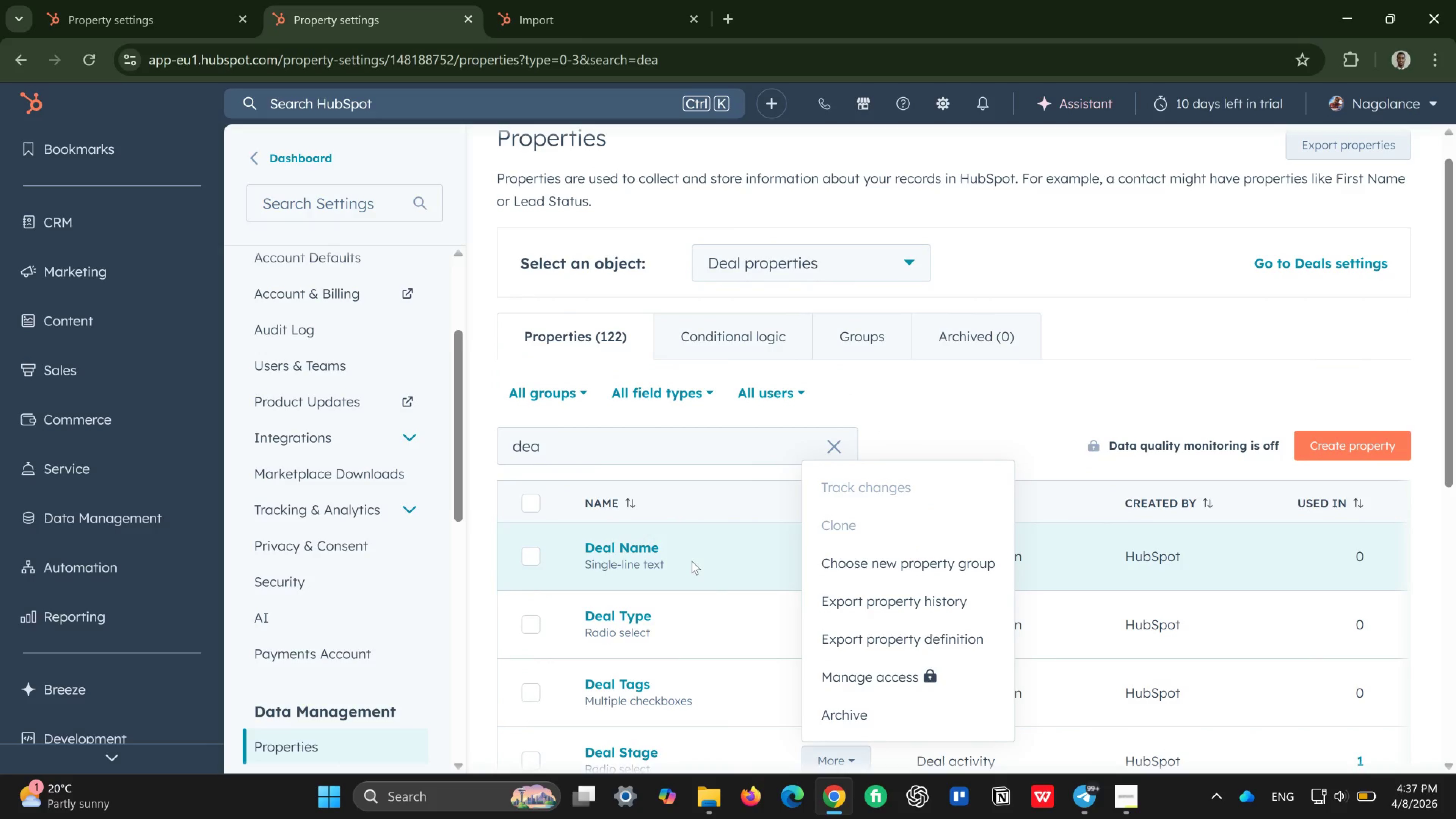 
left_click([557, 13])
 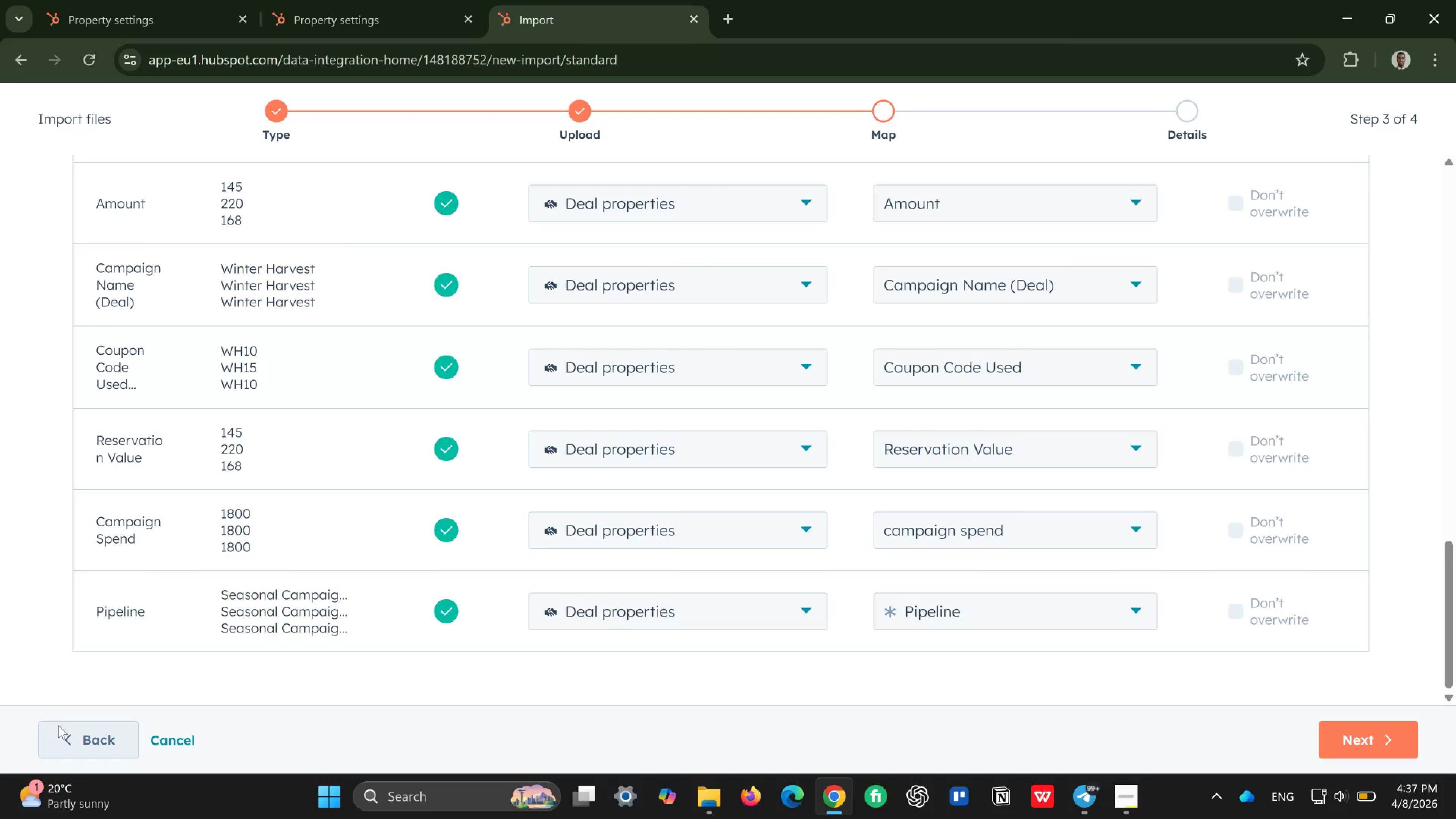 
left_click([80, 737])
 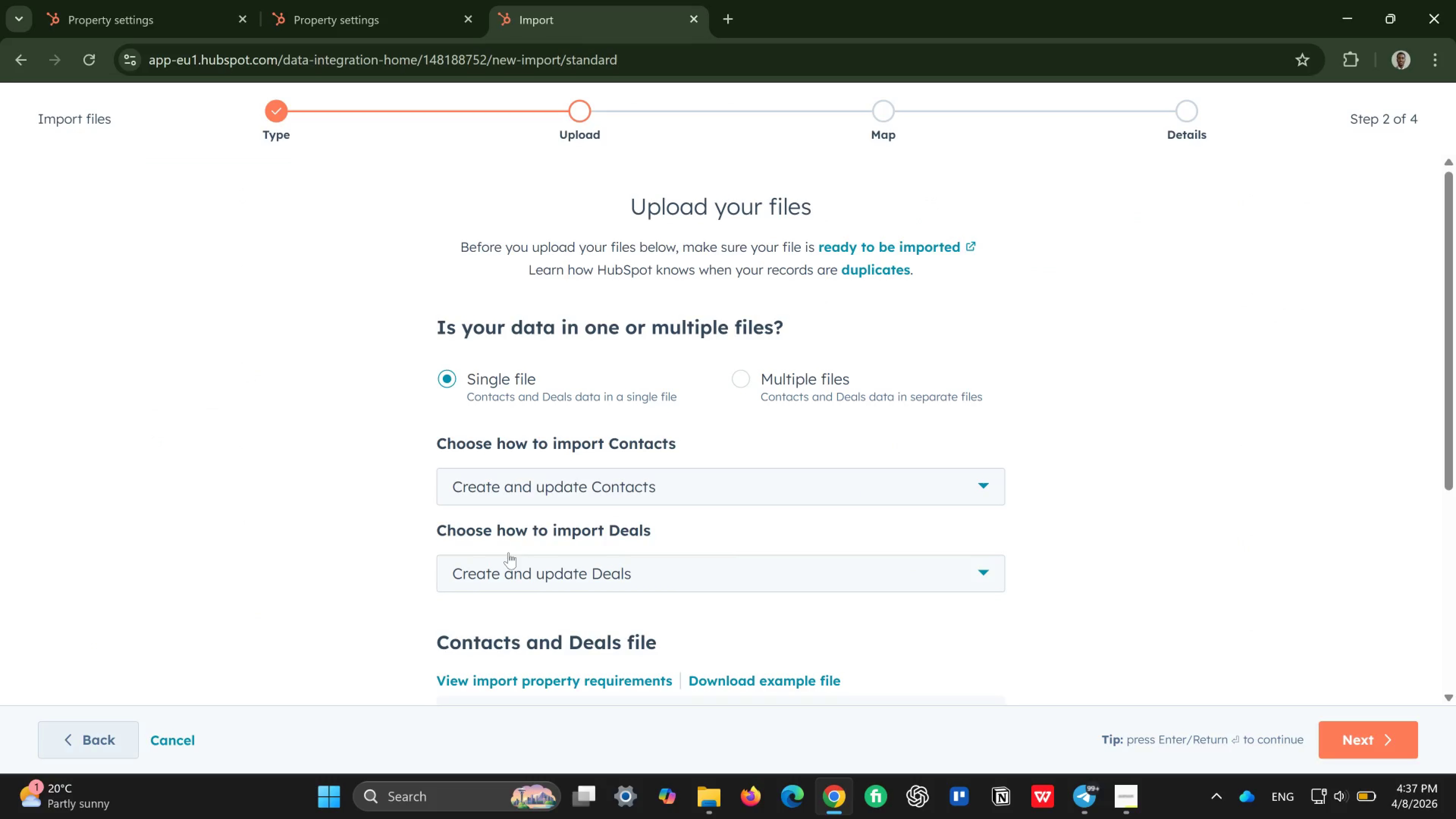 
wait(8.62)
 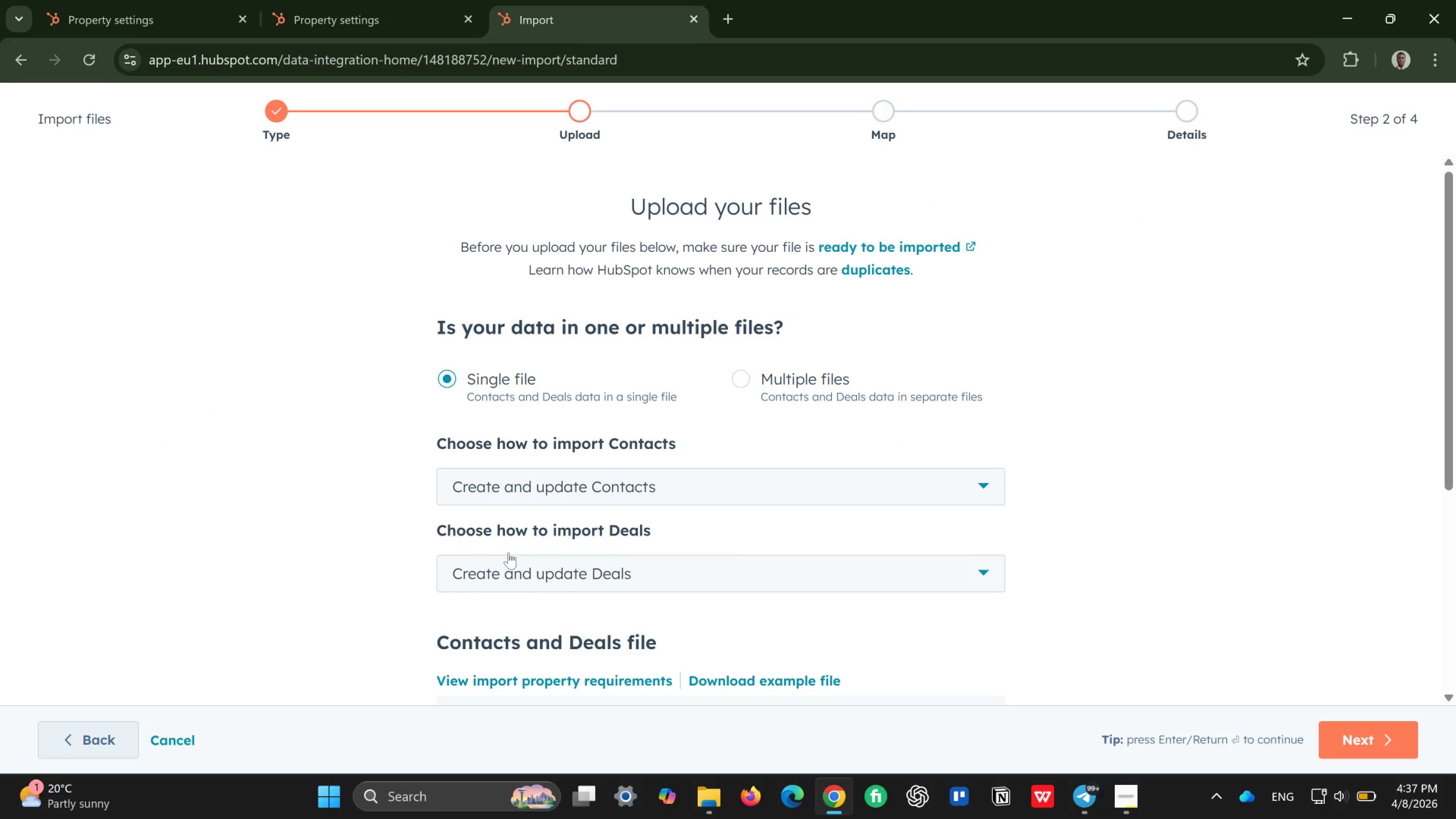 
left_click([962, 564])
 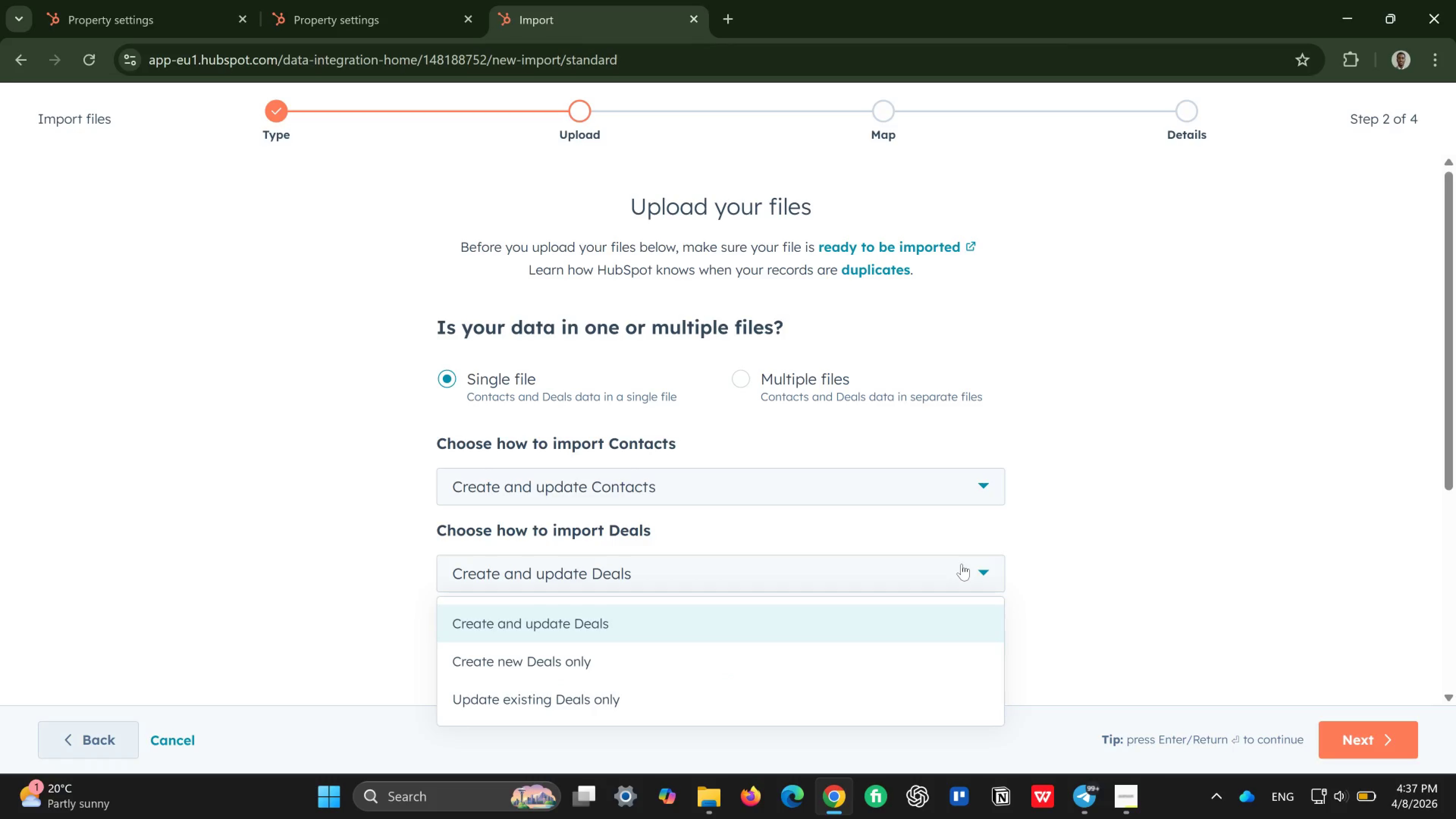 
left_click([962, 564])
 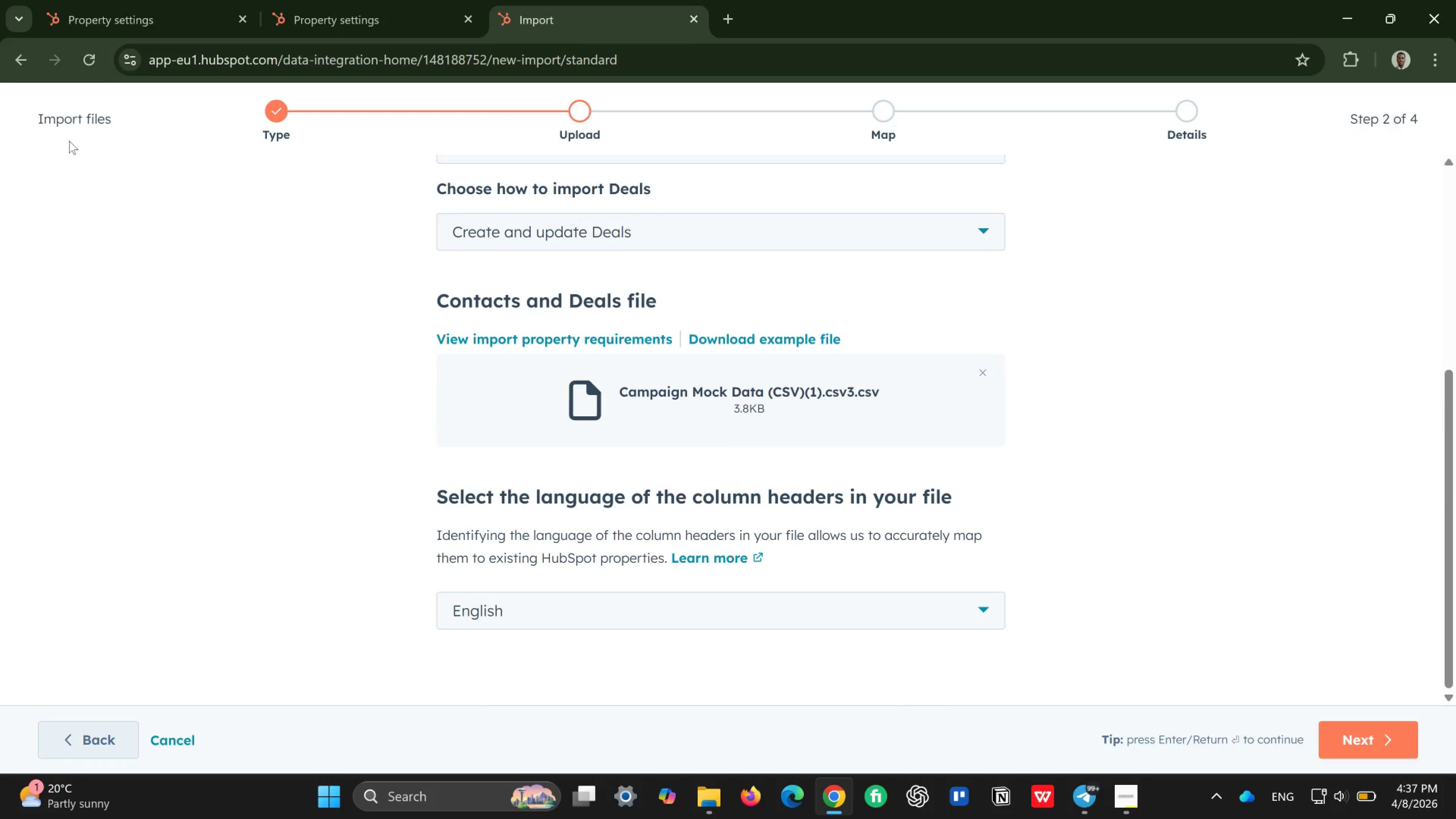 
wait(5.44)
 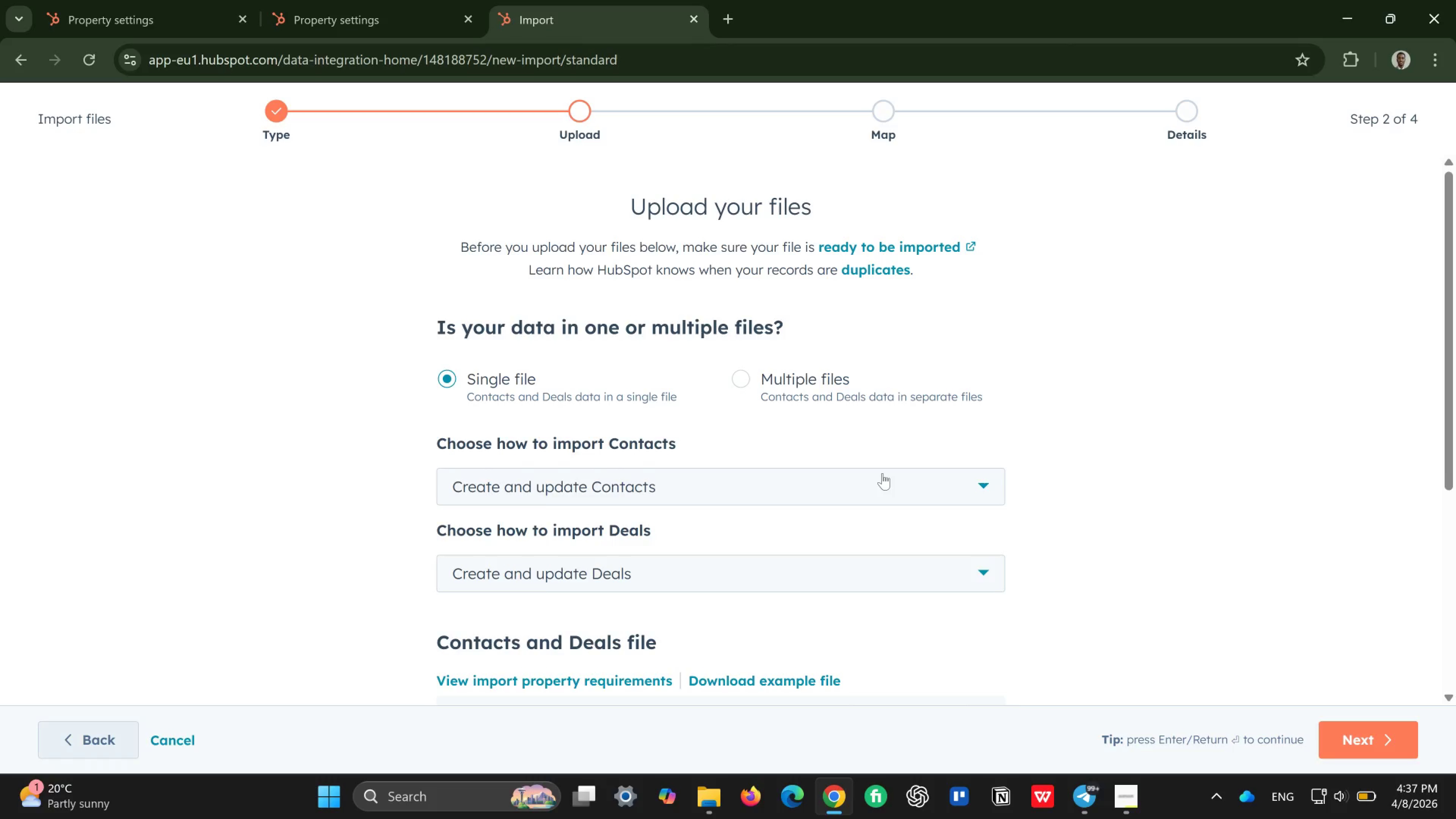 
left_click([108, 748])
 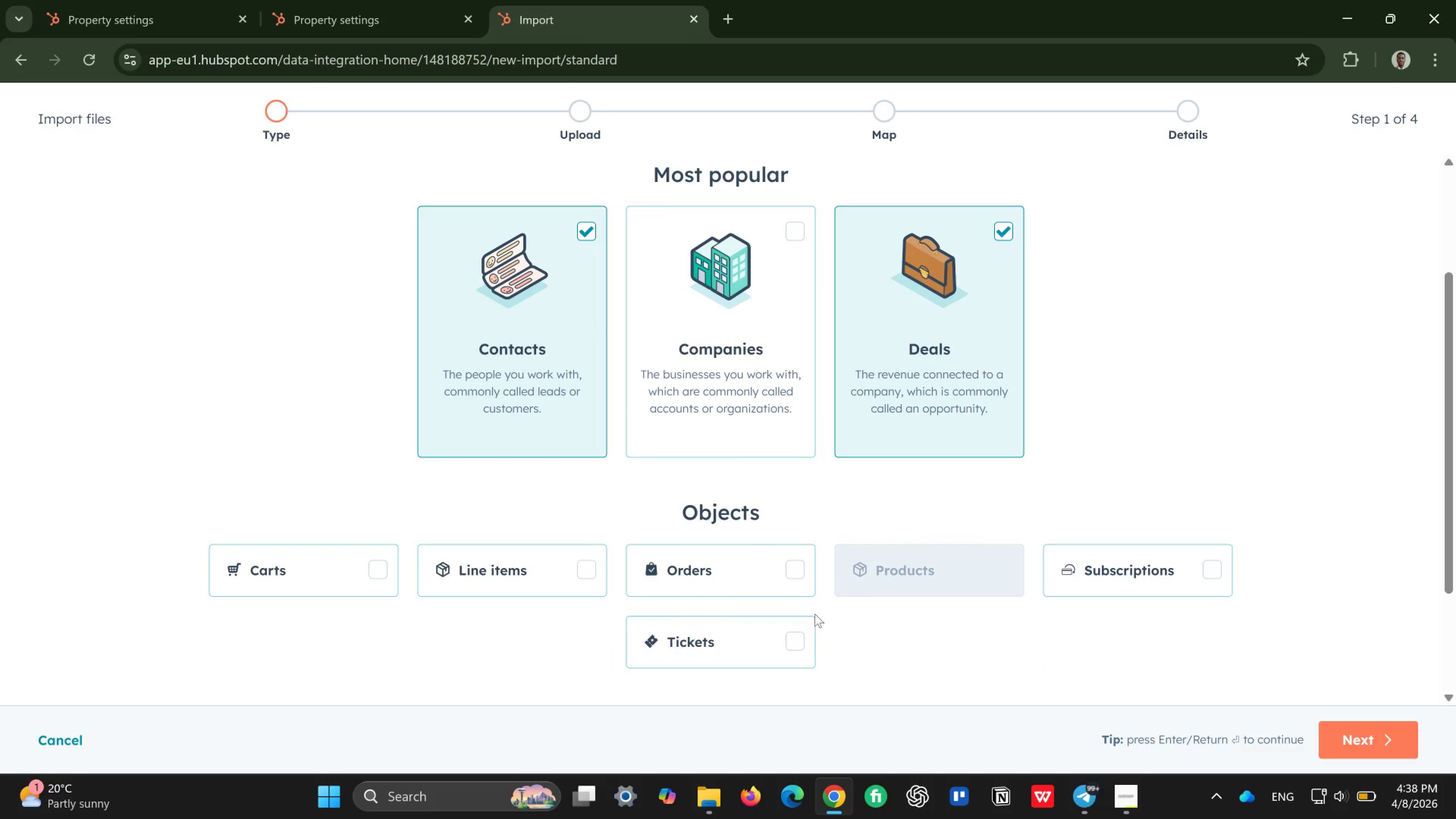 
wait(30.75)
 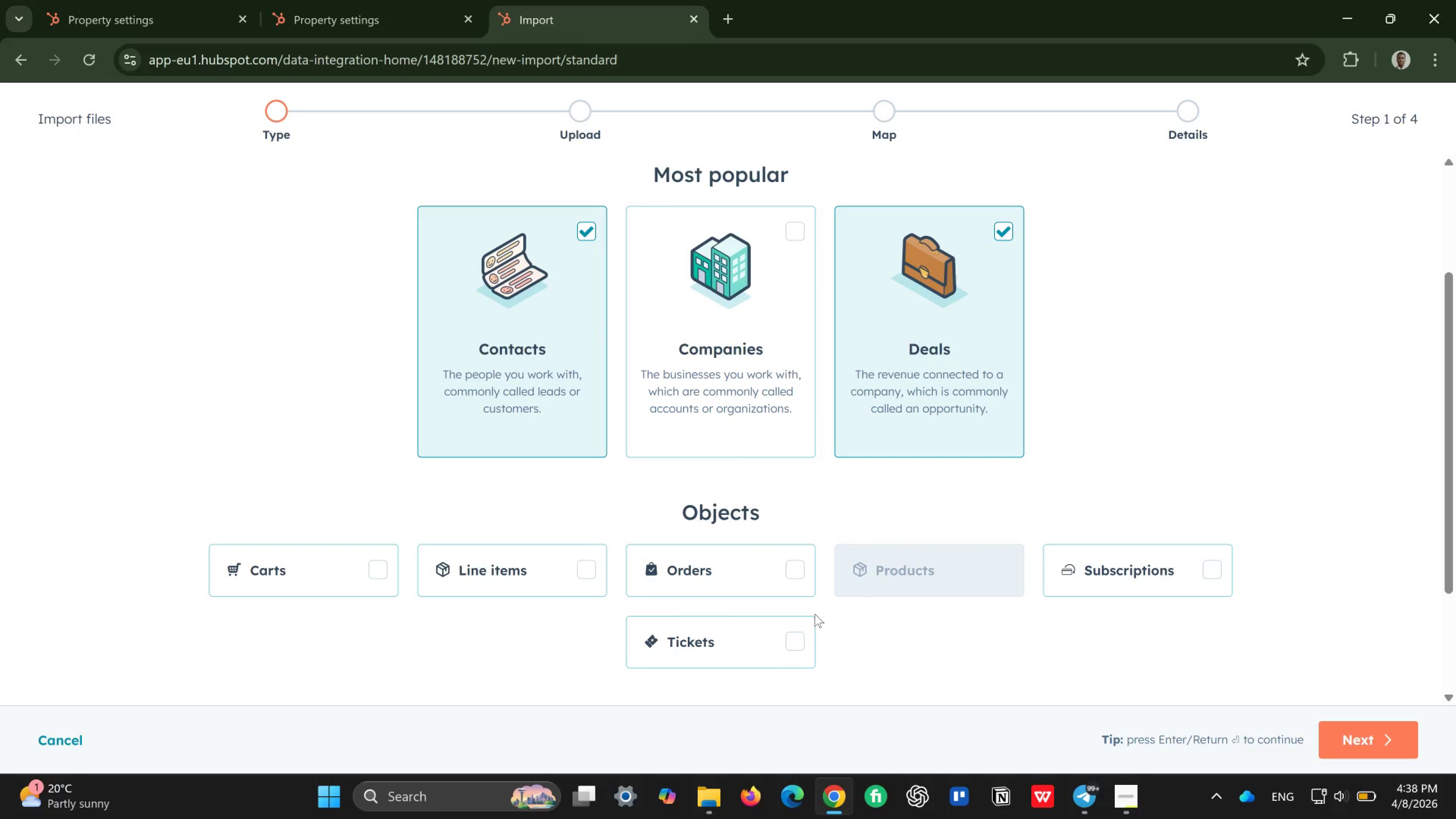 
left_click([1374, 743])
 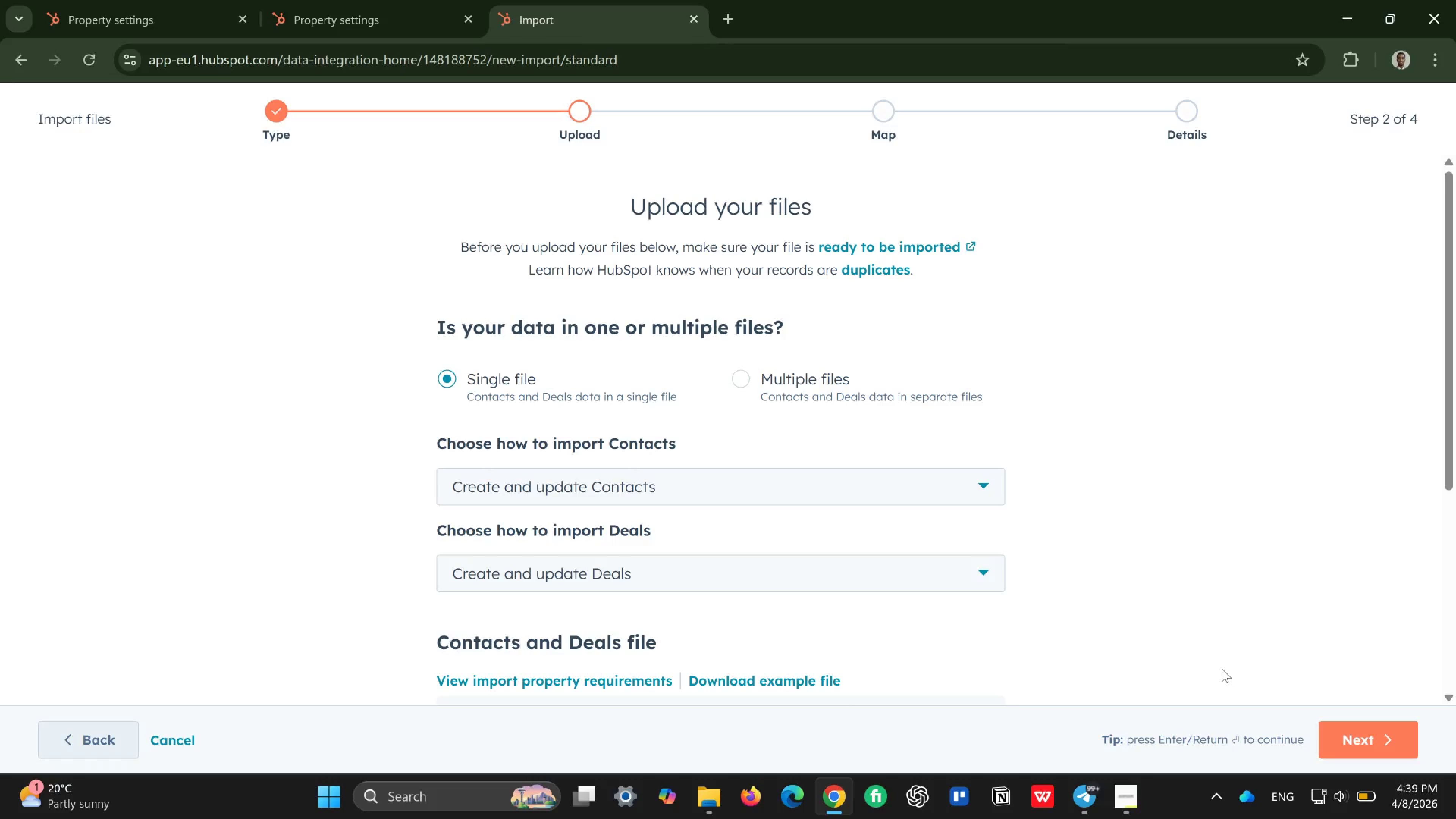 
wait(48.72)
 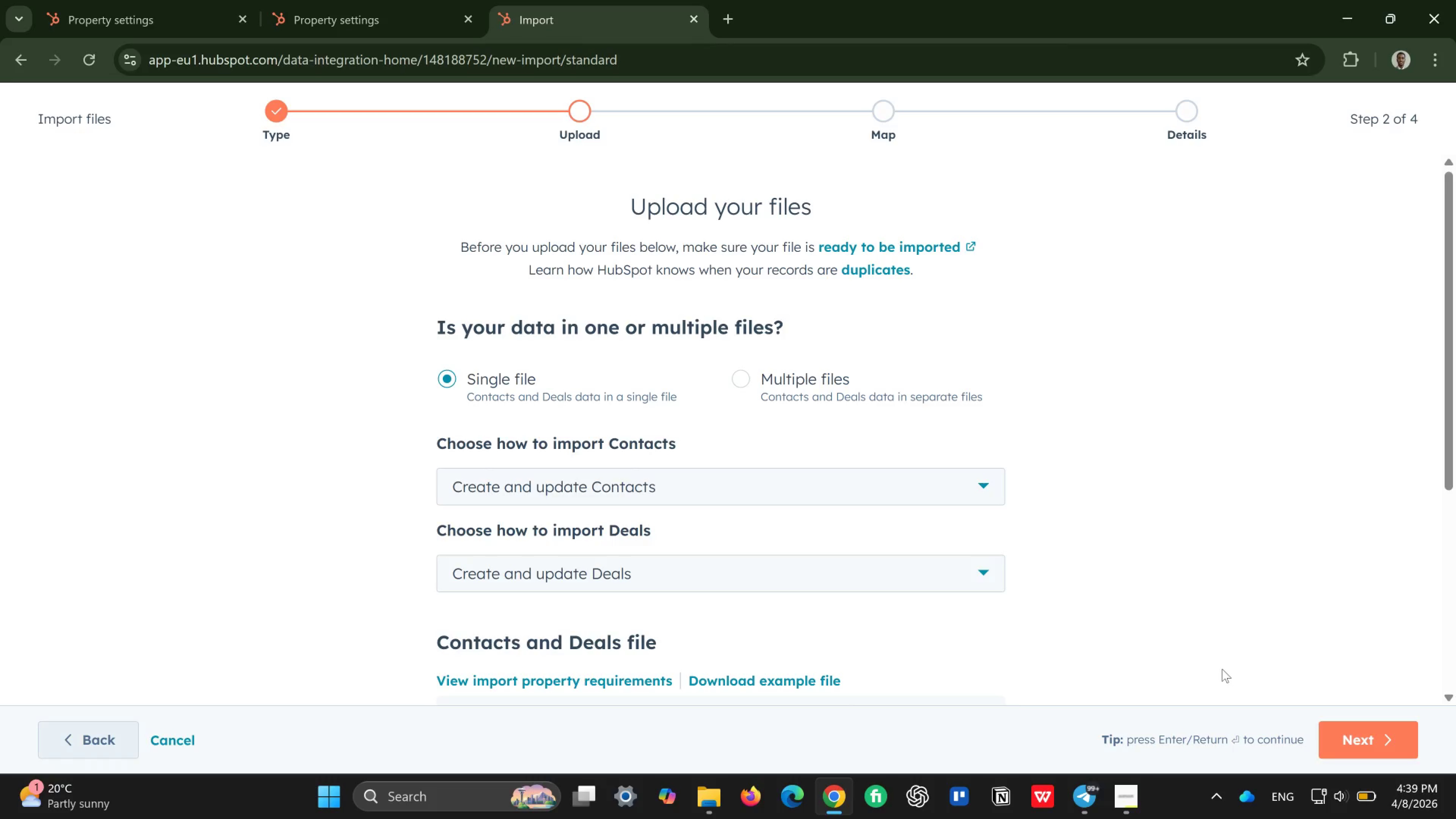 
left_click([1340, 733])
 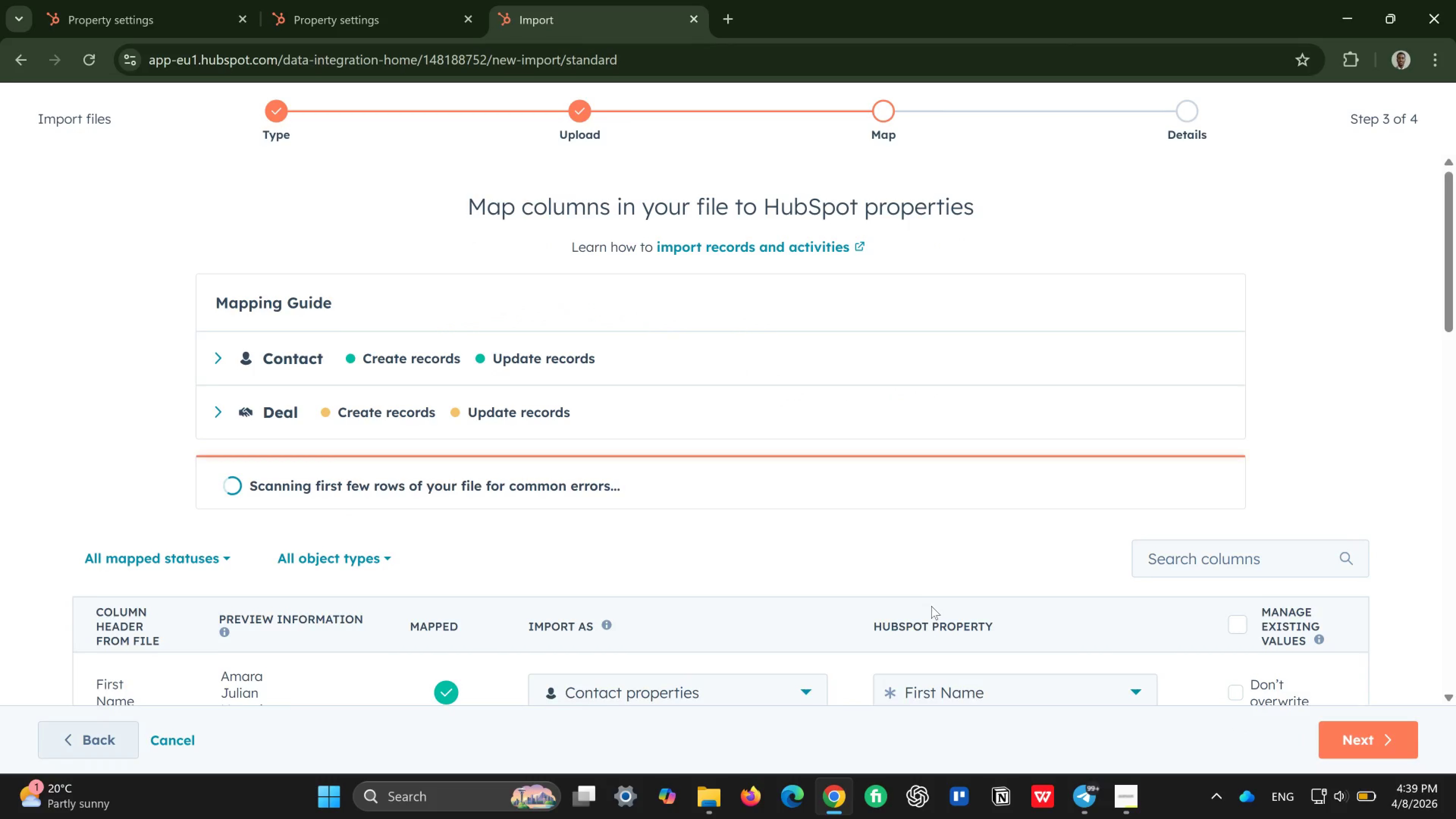 
wait(6.12)
 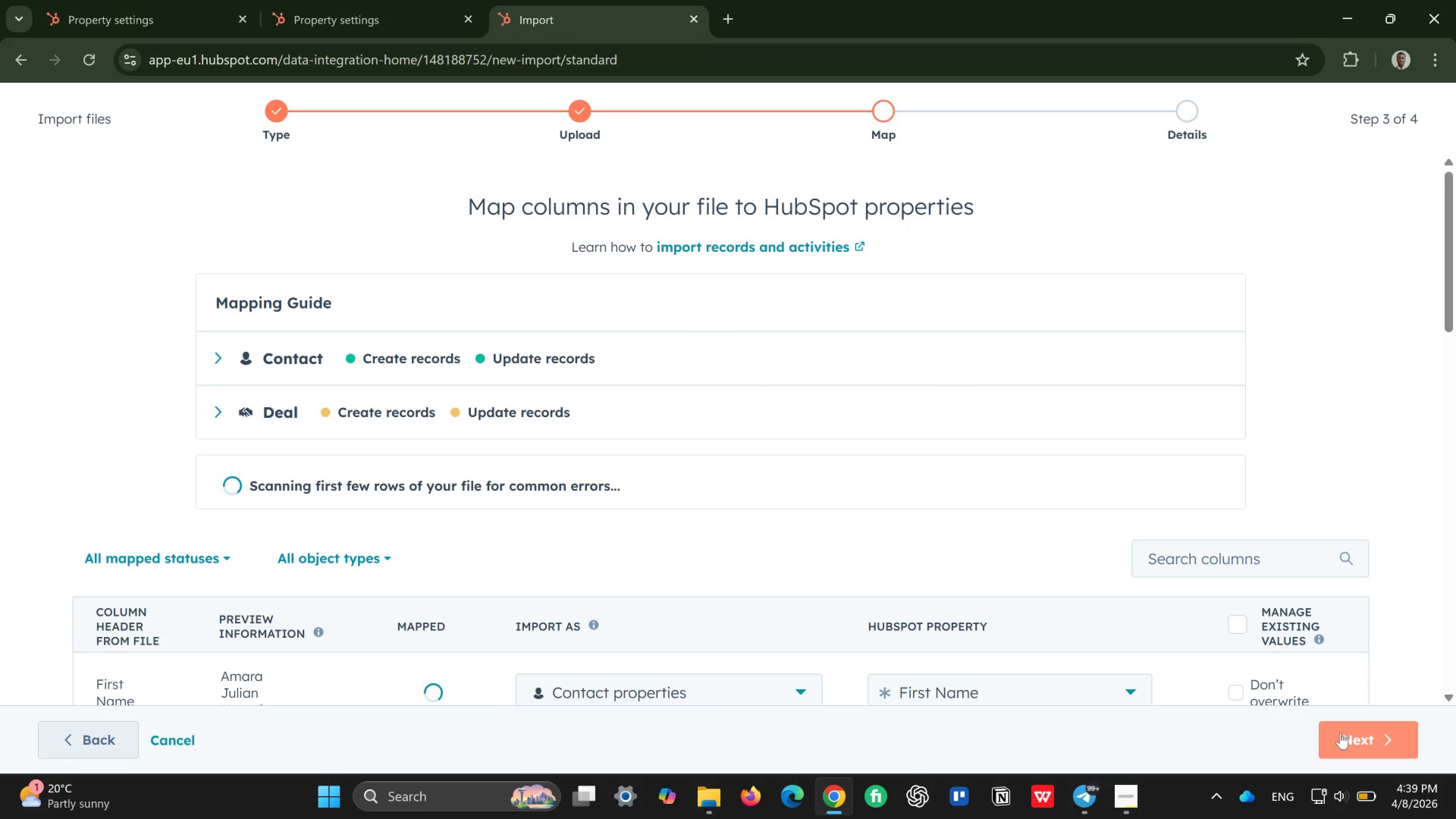 
mouse_move([739, 493])
 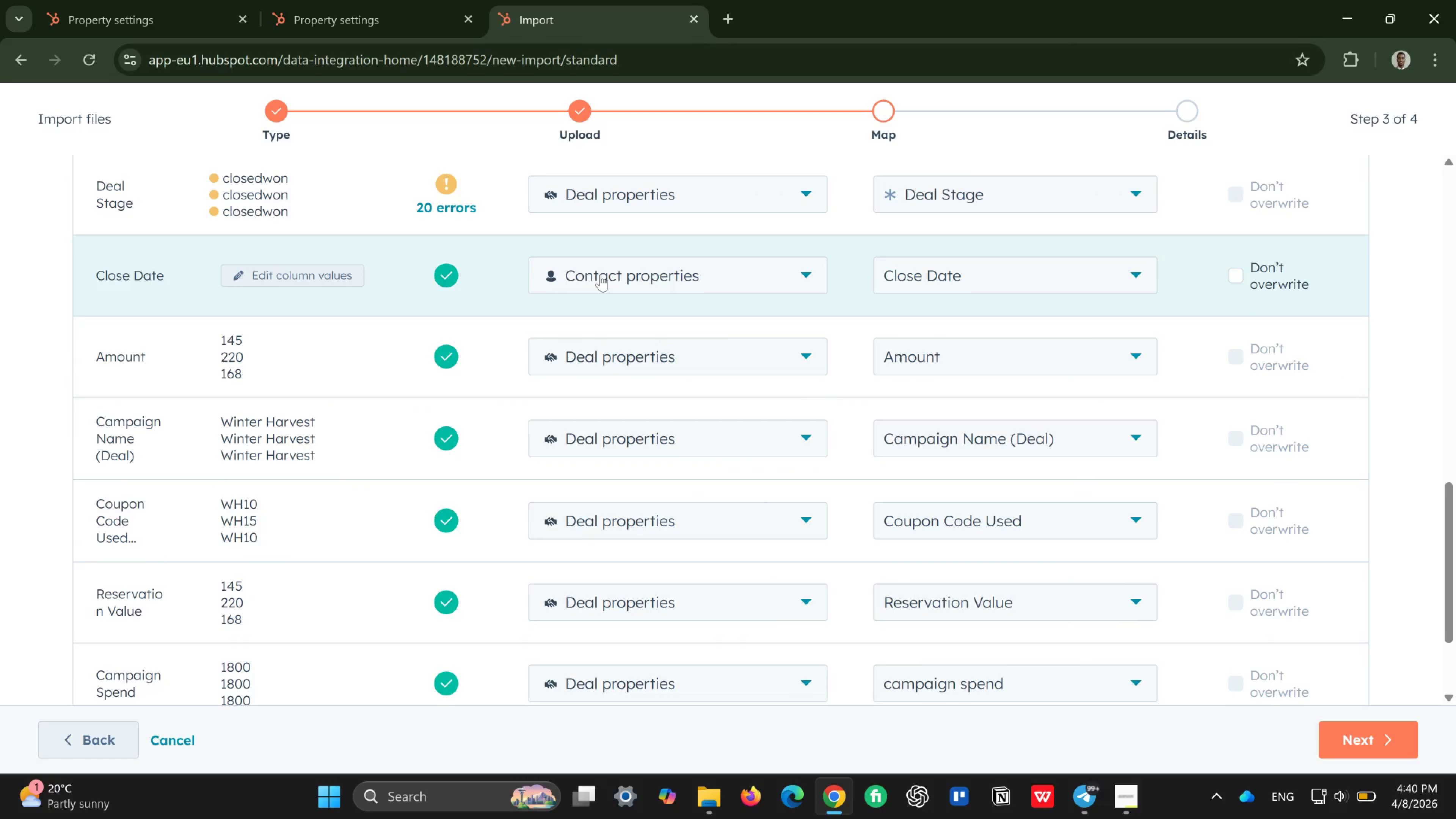 
wait(74.18)
 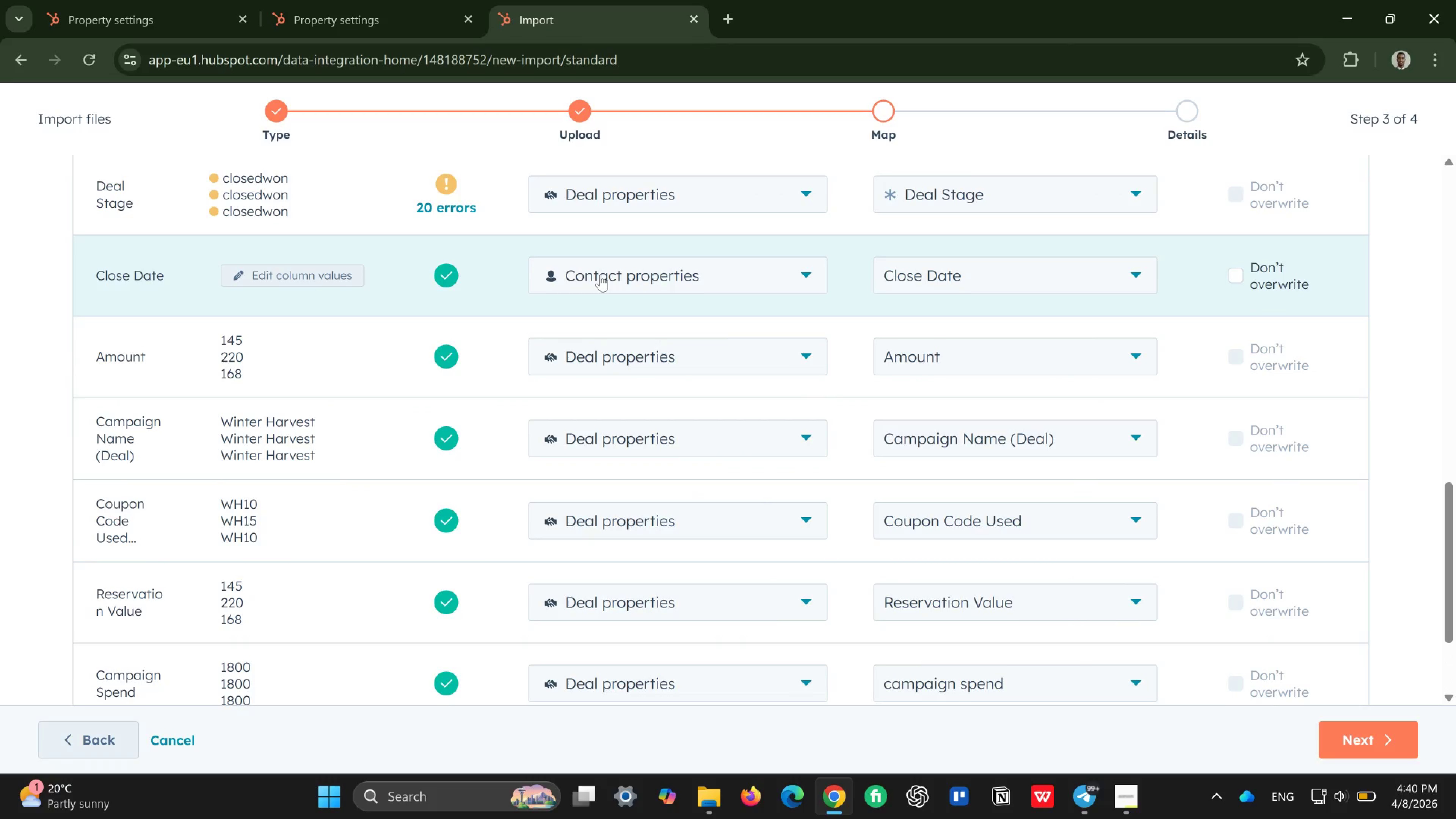 
left_click([976, 269])
 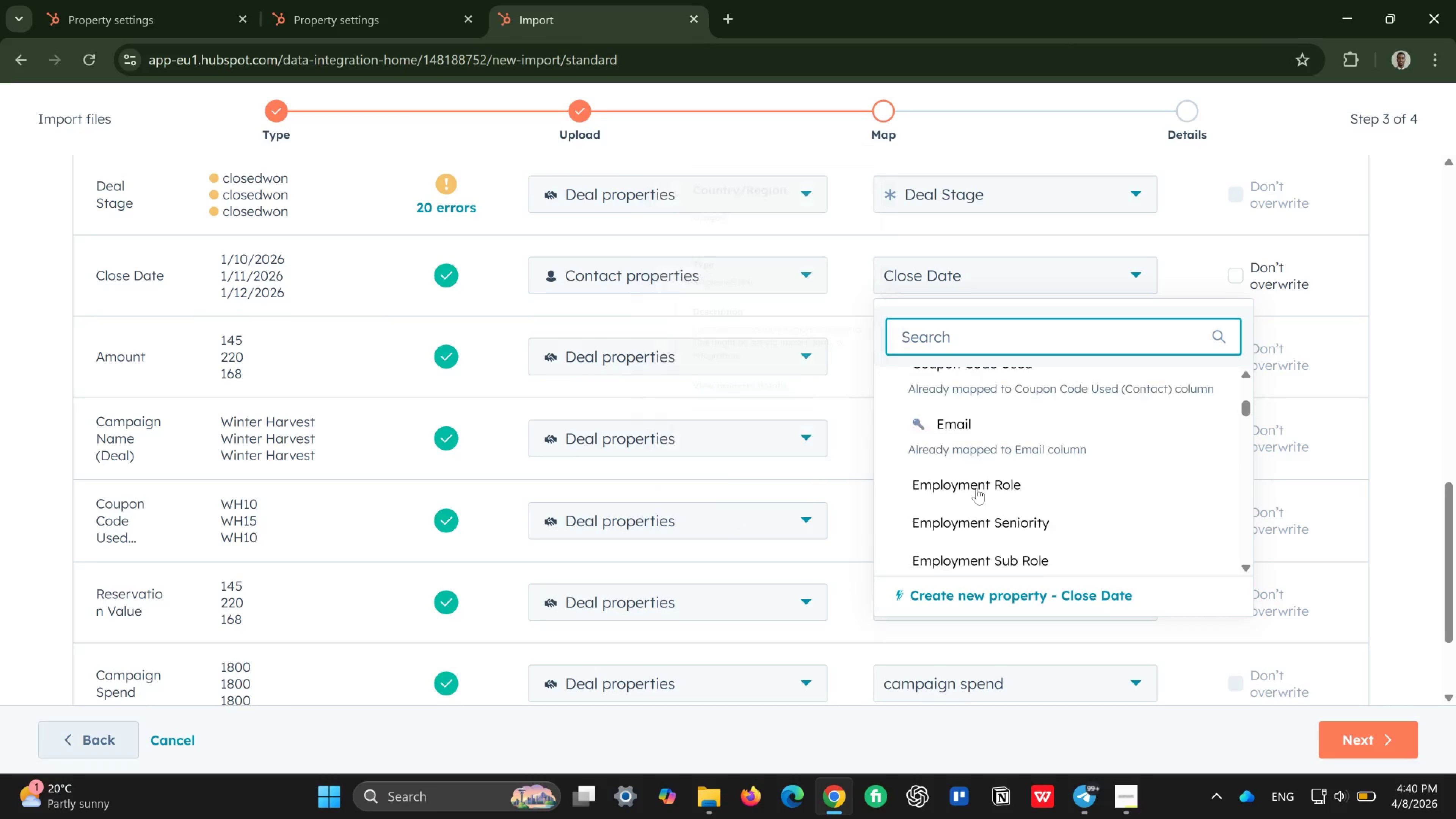 
wait(15.83)
 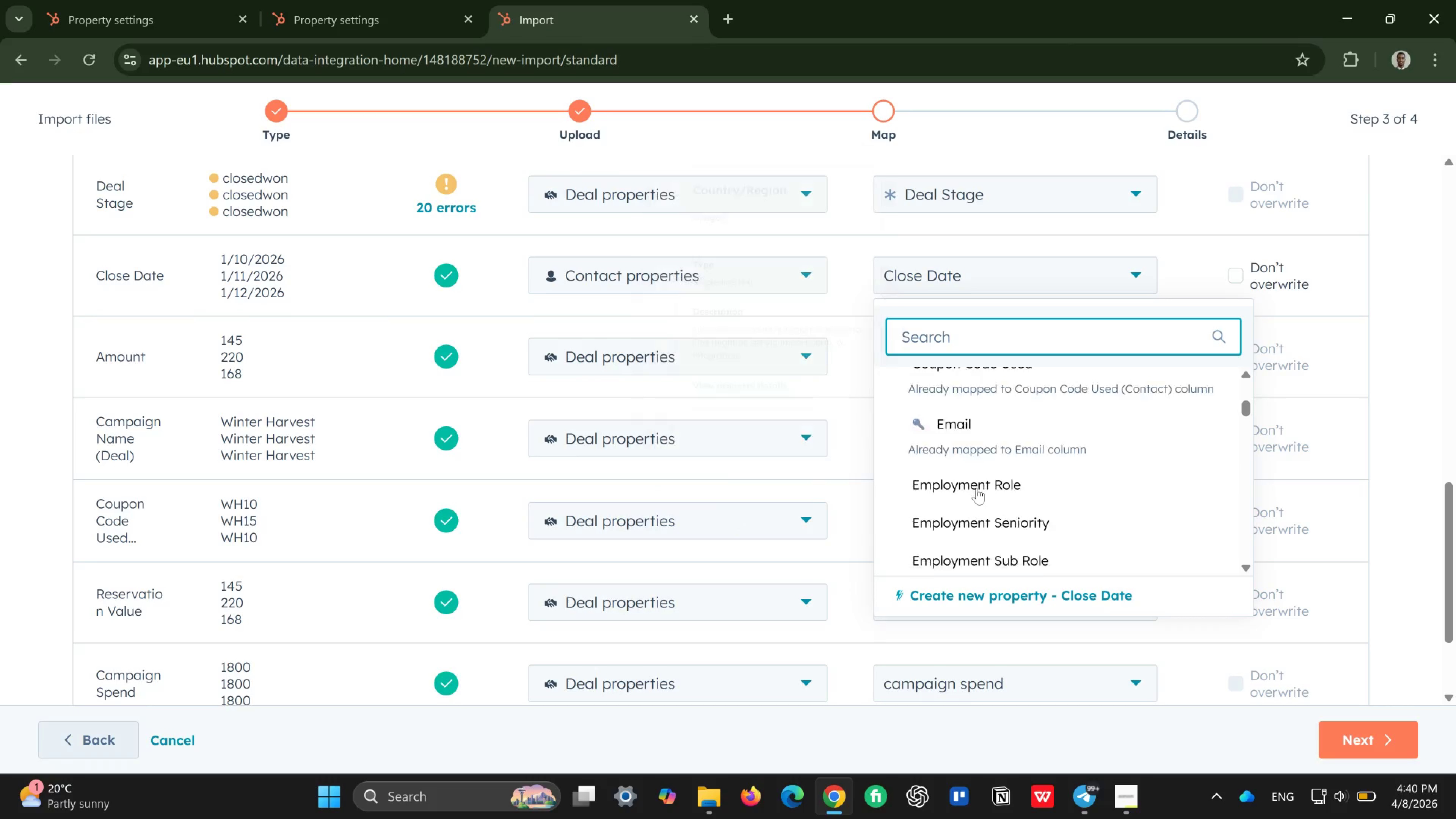 
left_click([976, 408])
 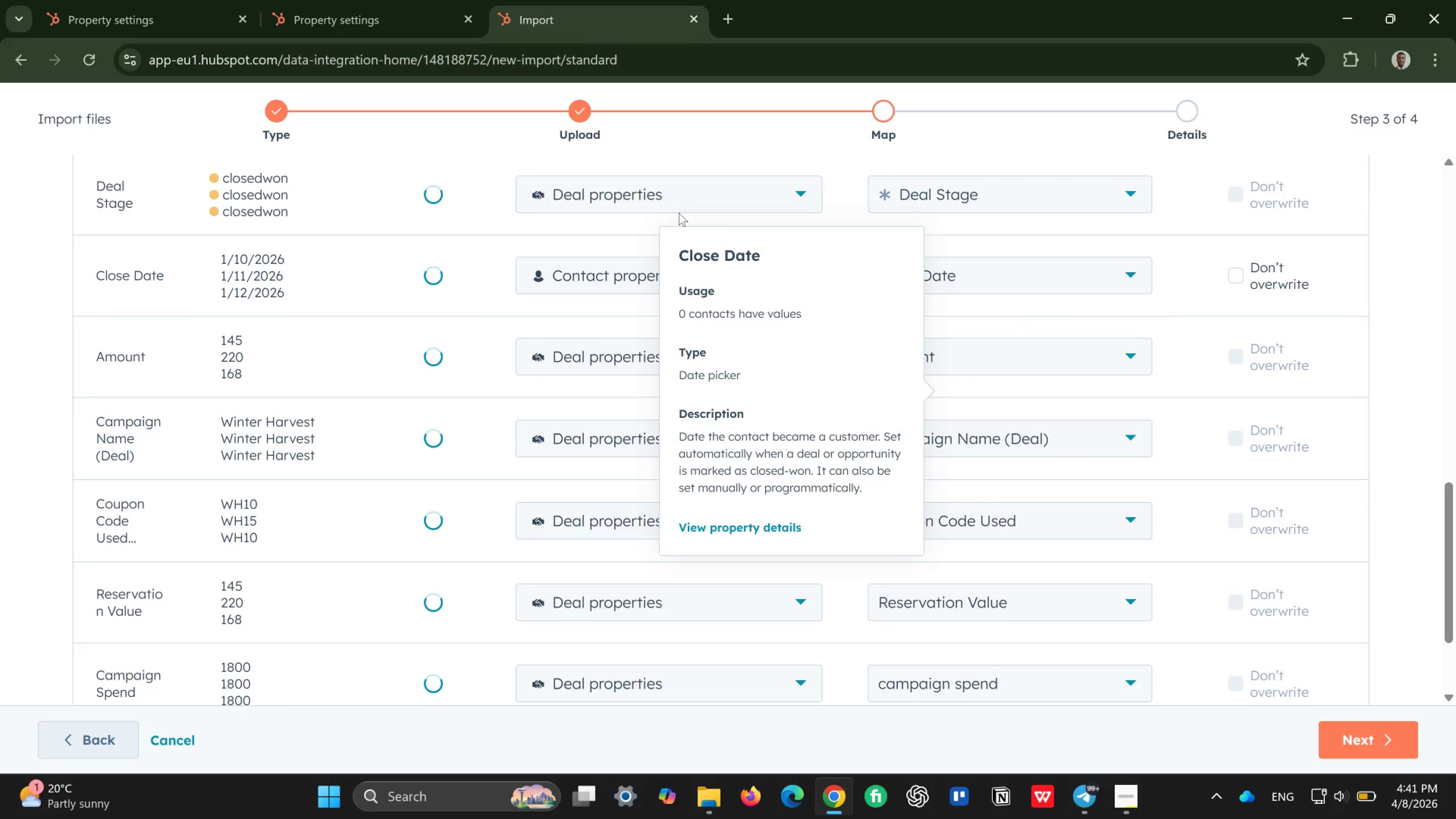 
wait(9.16)
 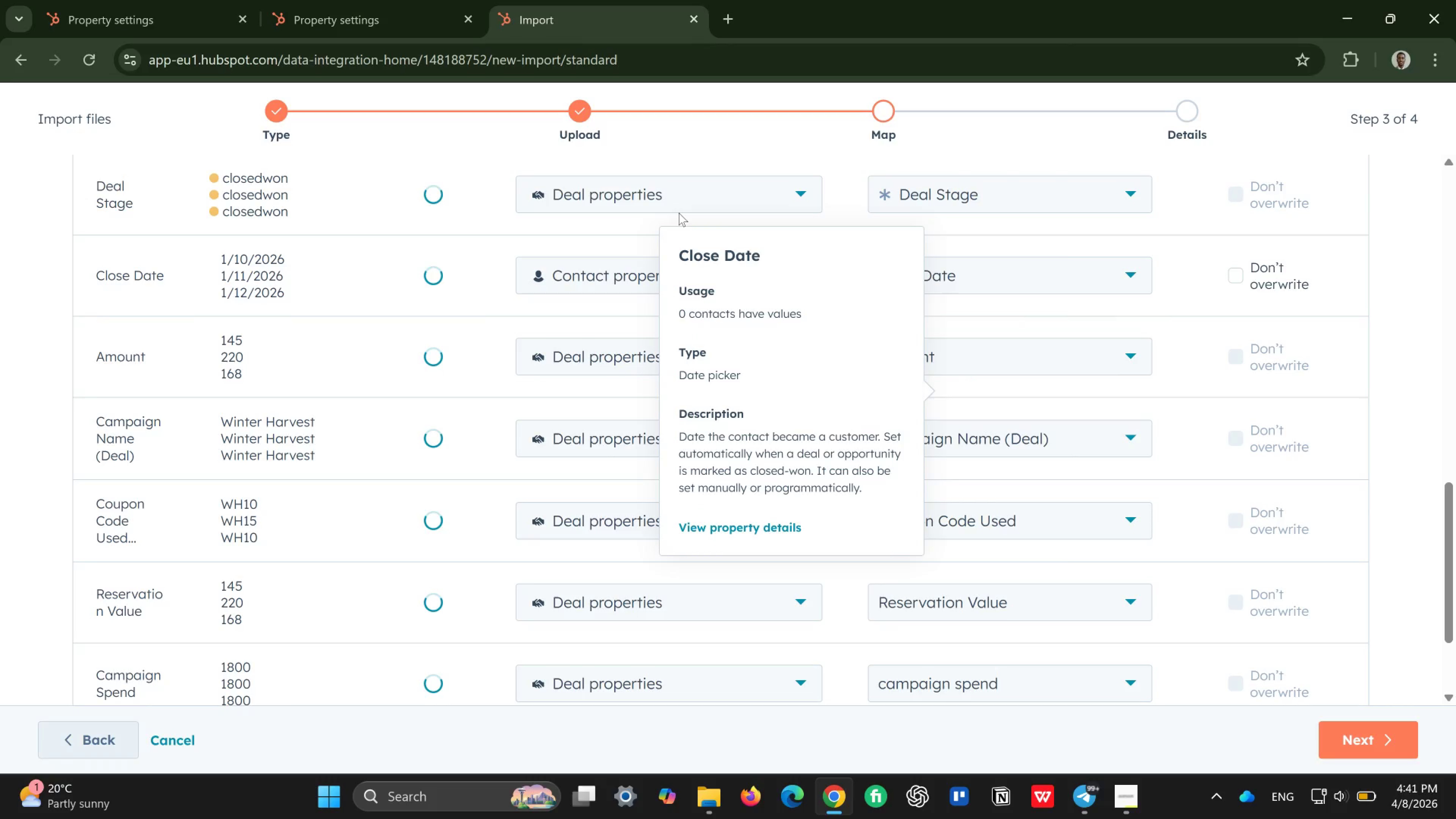 
left_click([811, 316])
 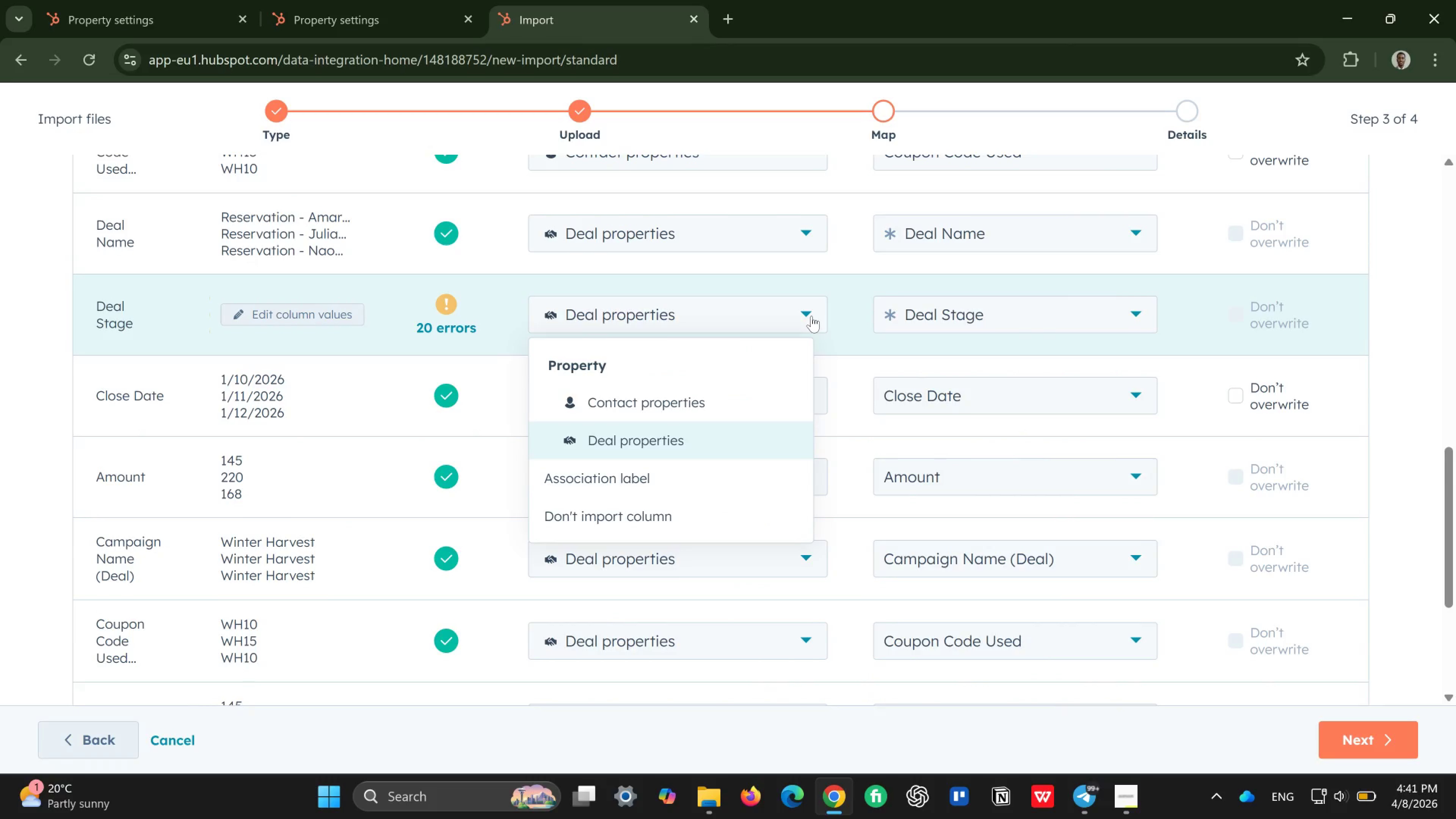 
left_click([811, 316])
 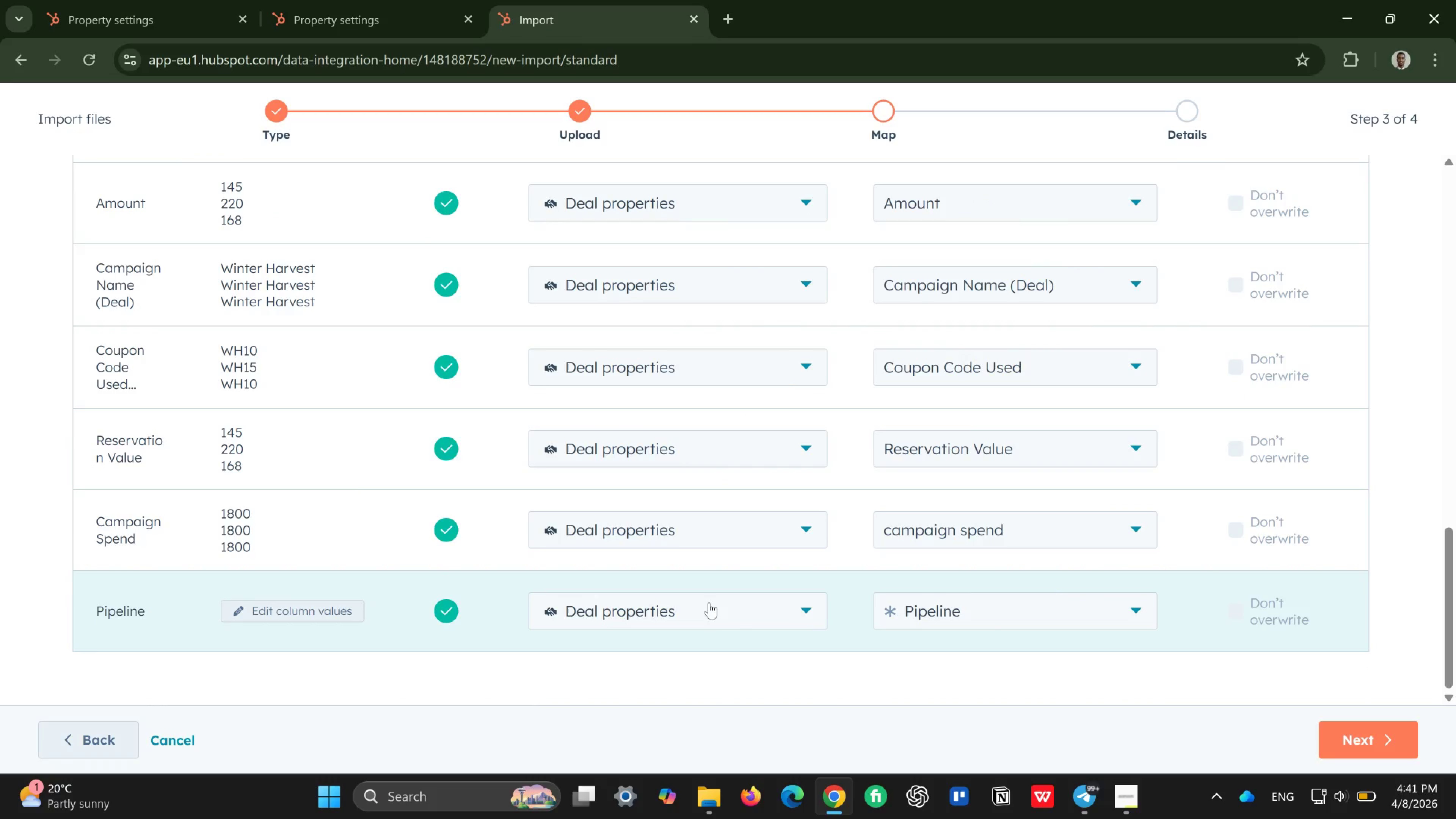 
wait(5.95)
 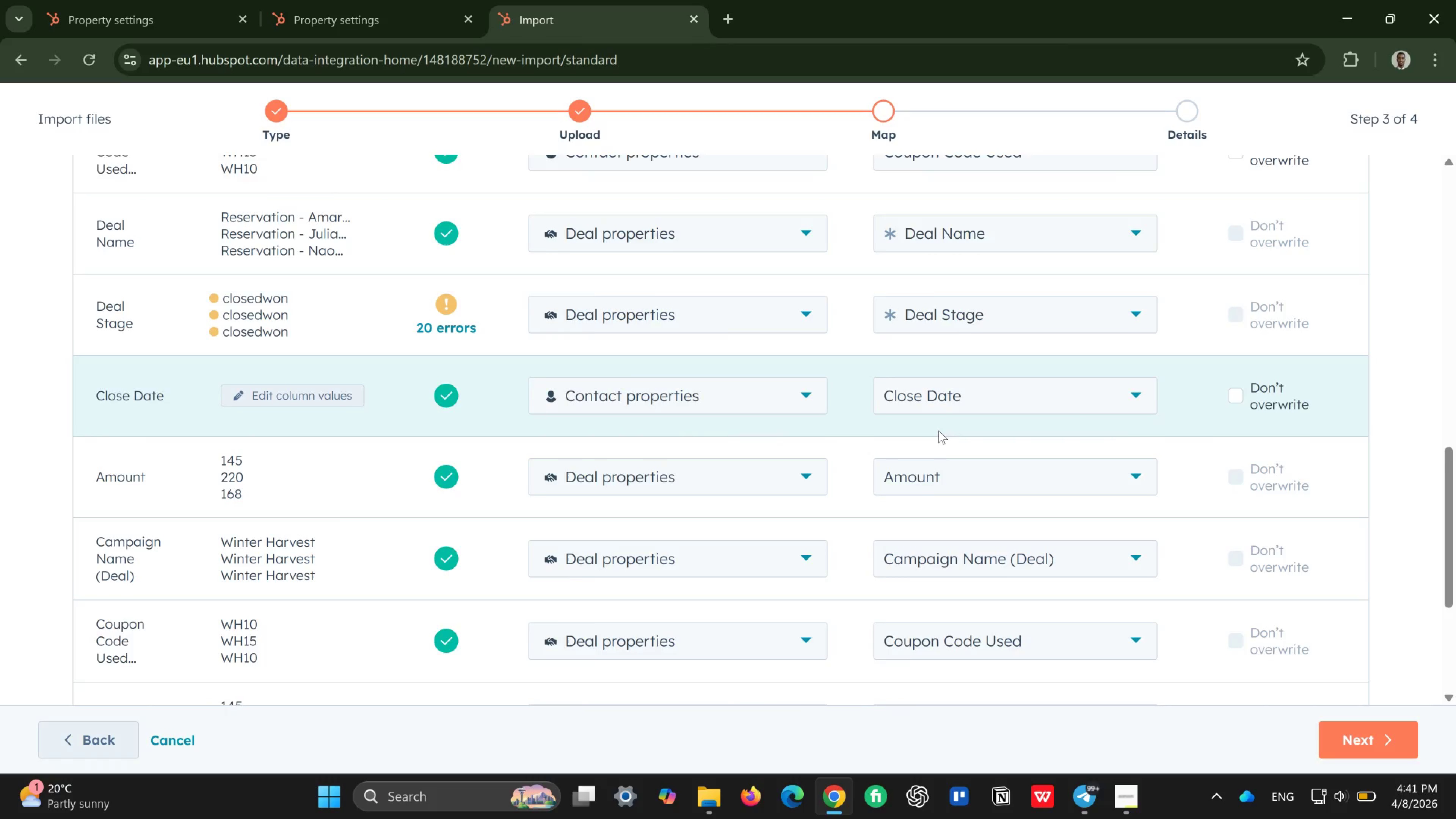 
left_click([288, 610])
 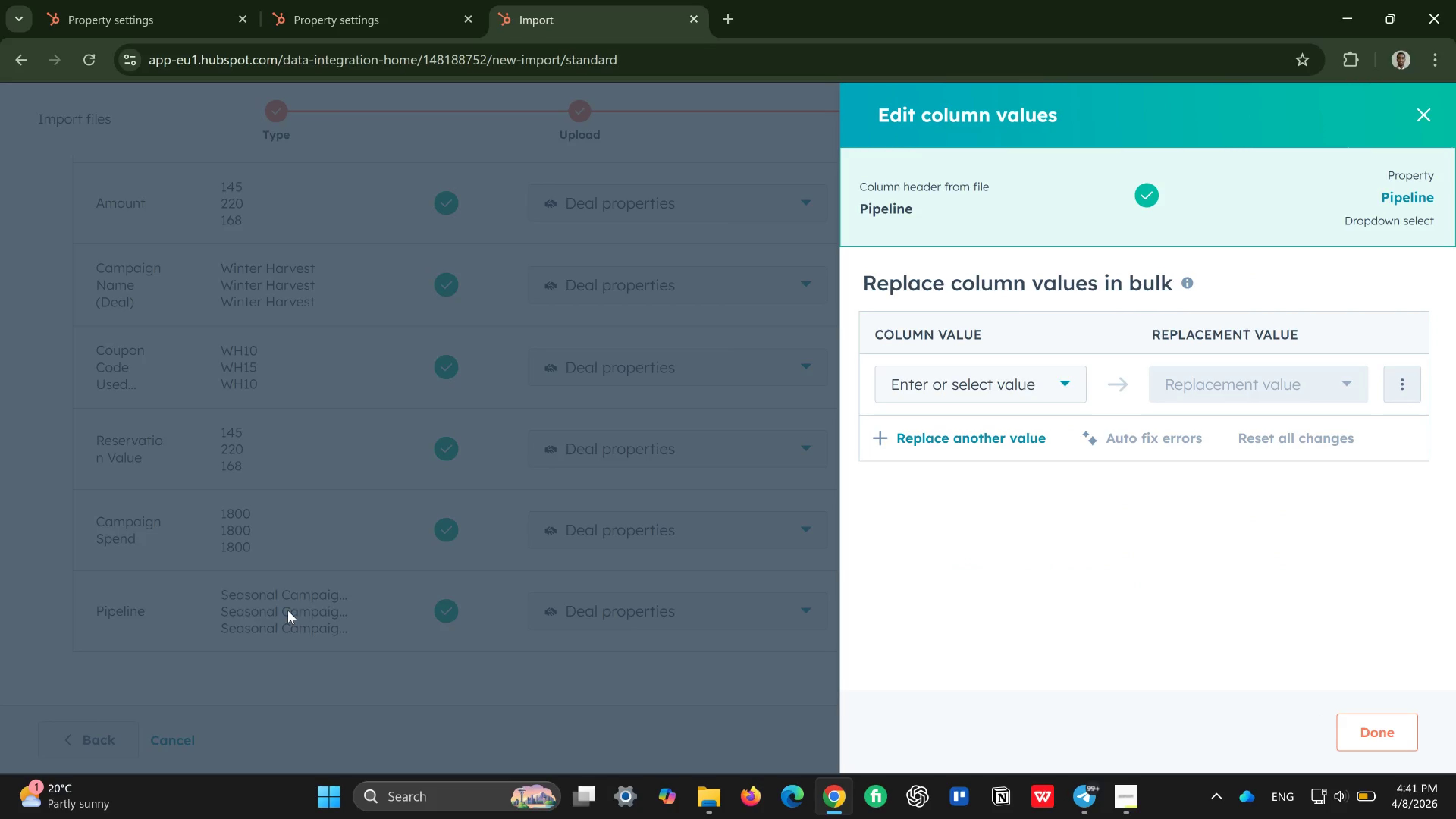 
left_click([748, 542])
 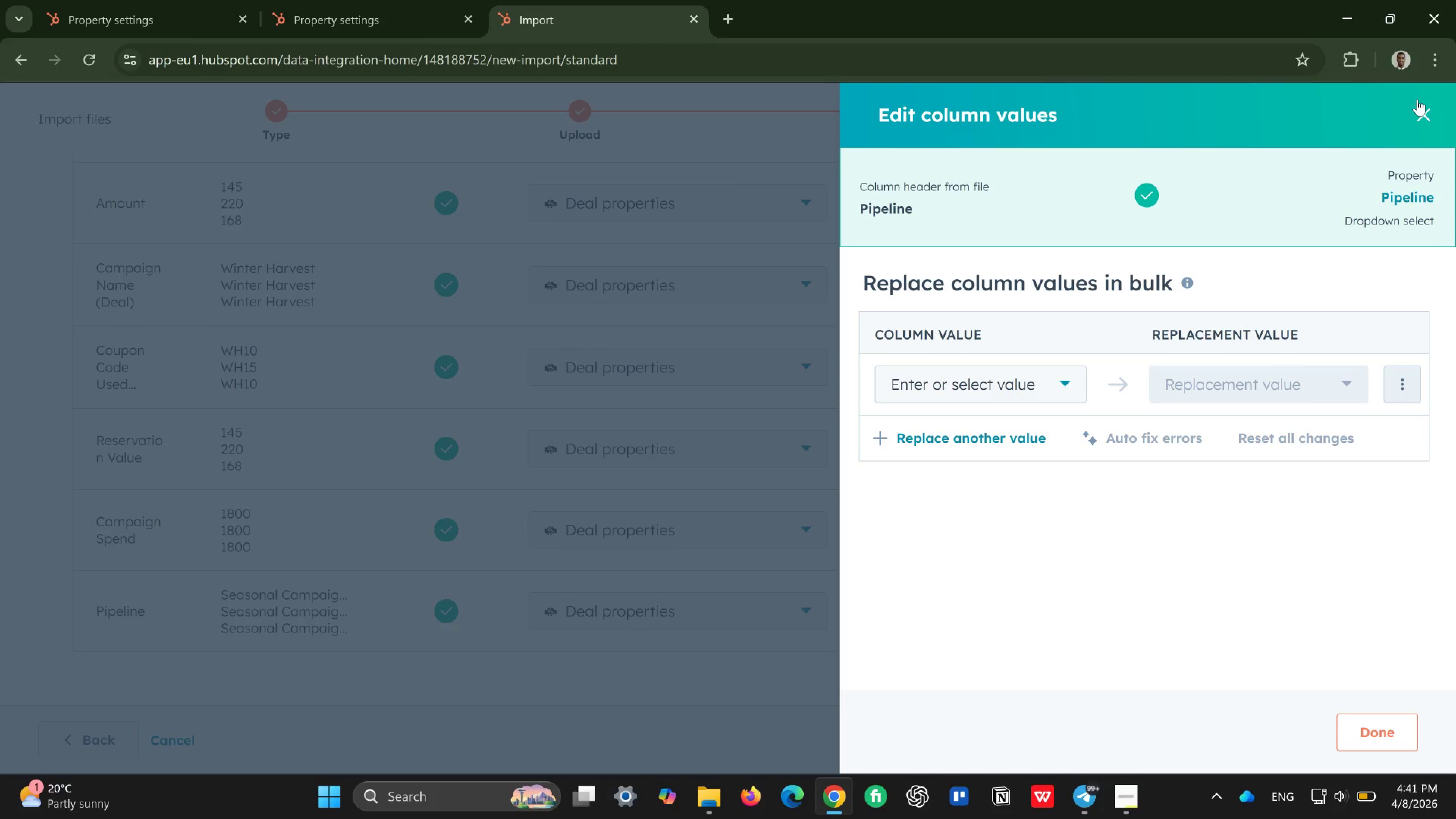 
left_click([1420, 121])
 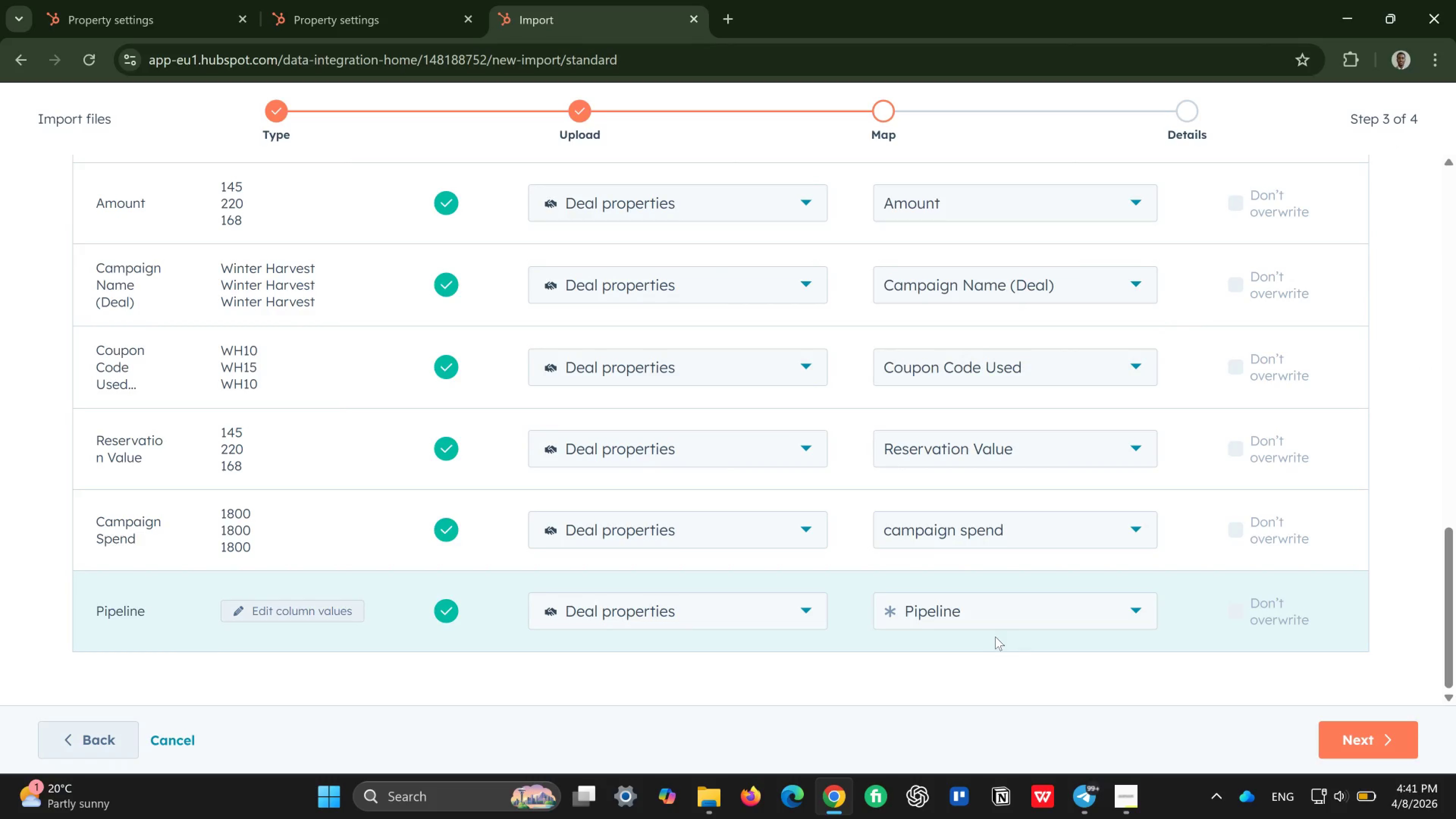 
wait(5.34)
 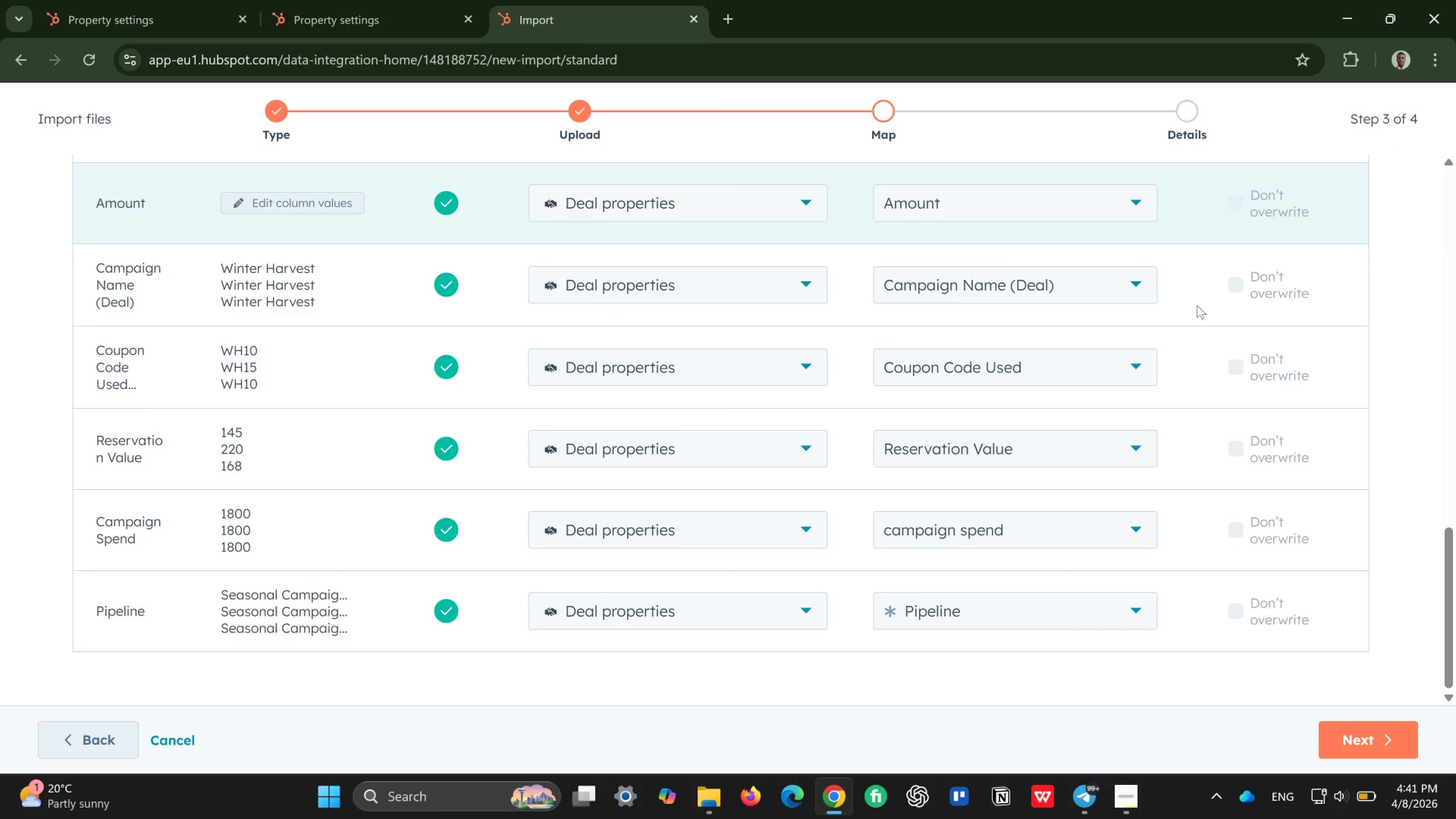 
left_click([1056, 606])
 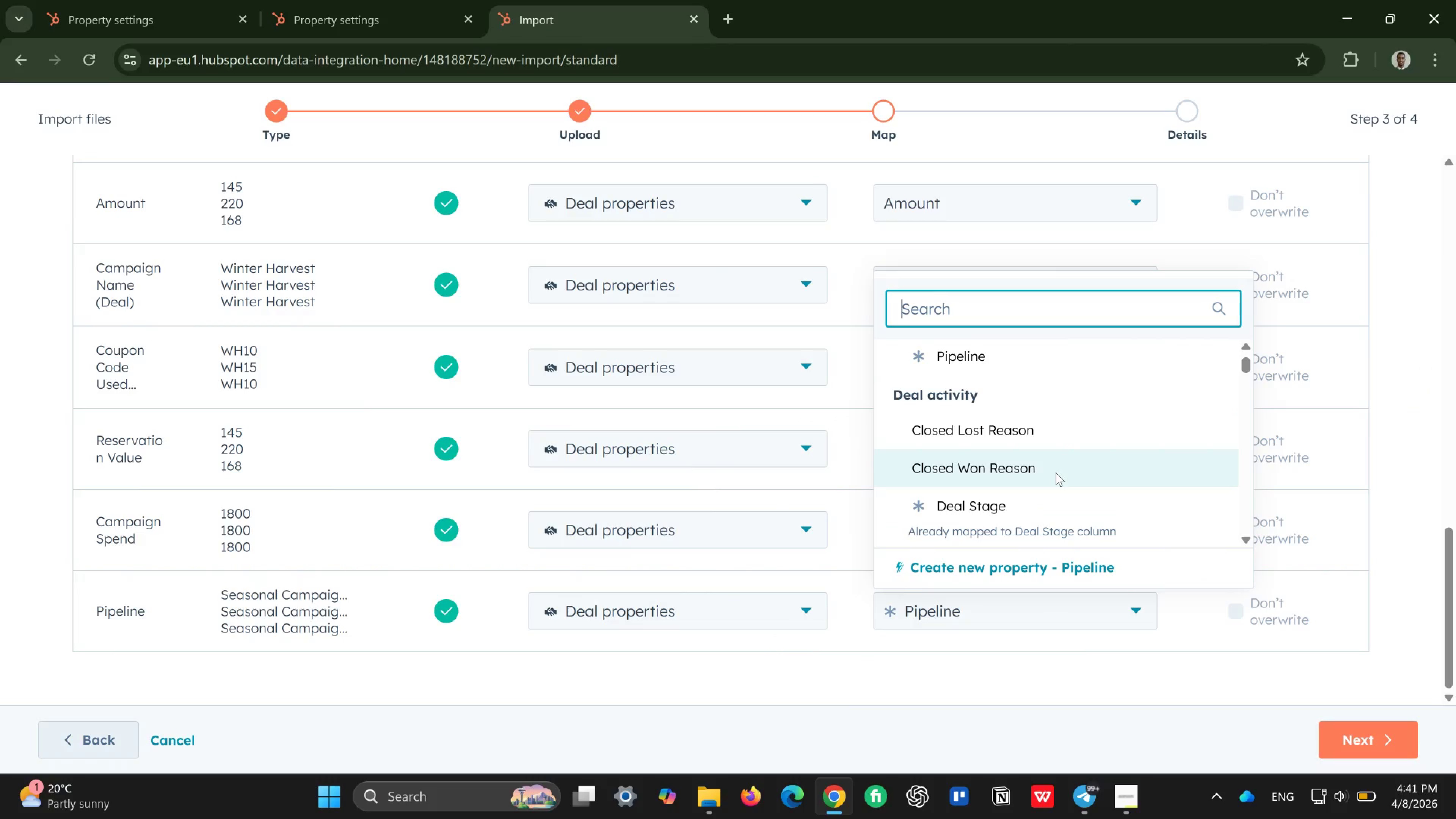 
mouse_move([1074, 406])
 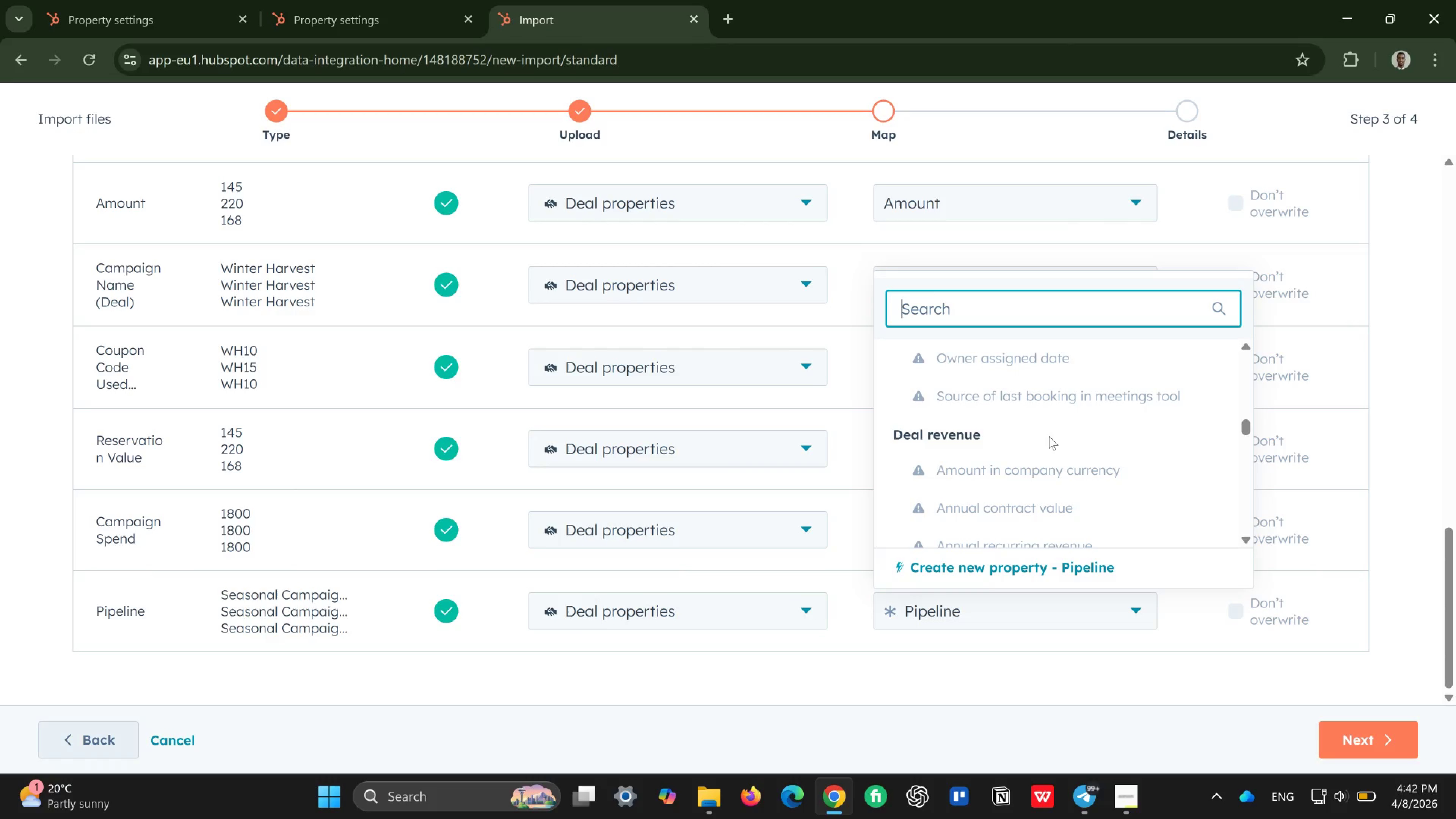 
wait(54.35)
 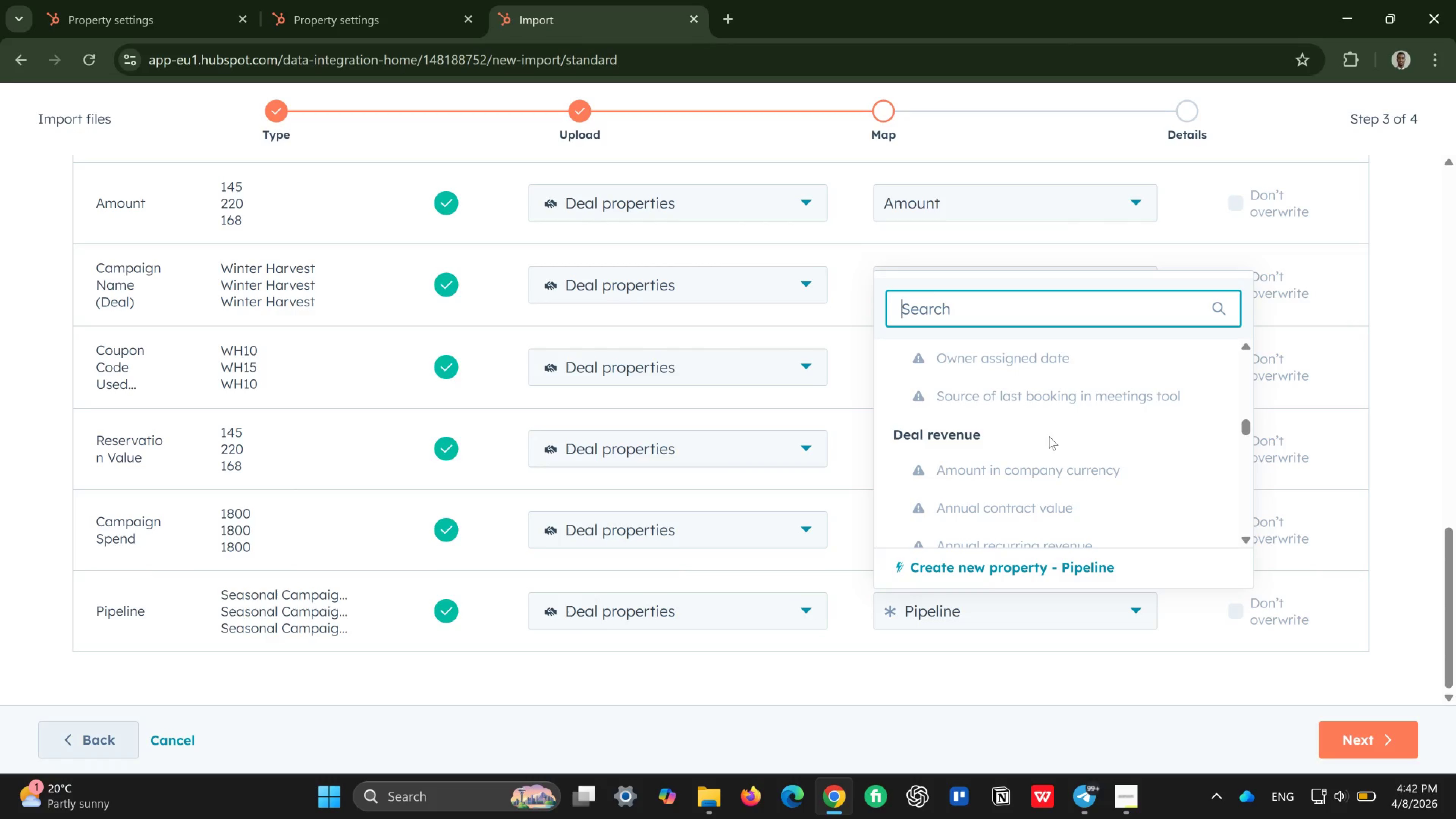 
left_click([334, 23])
 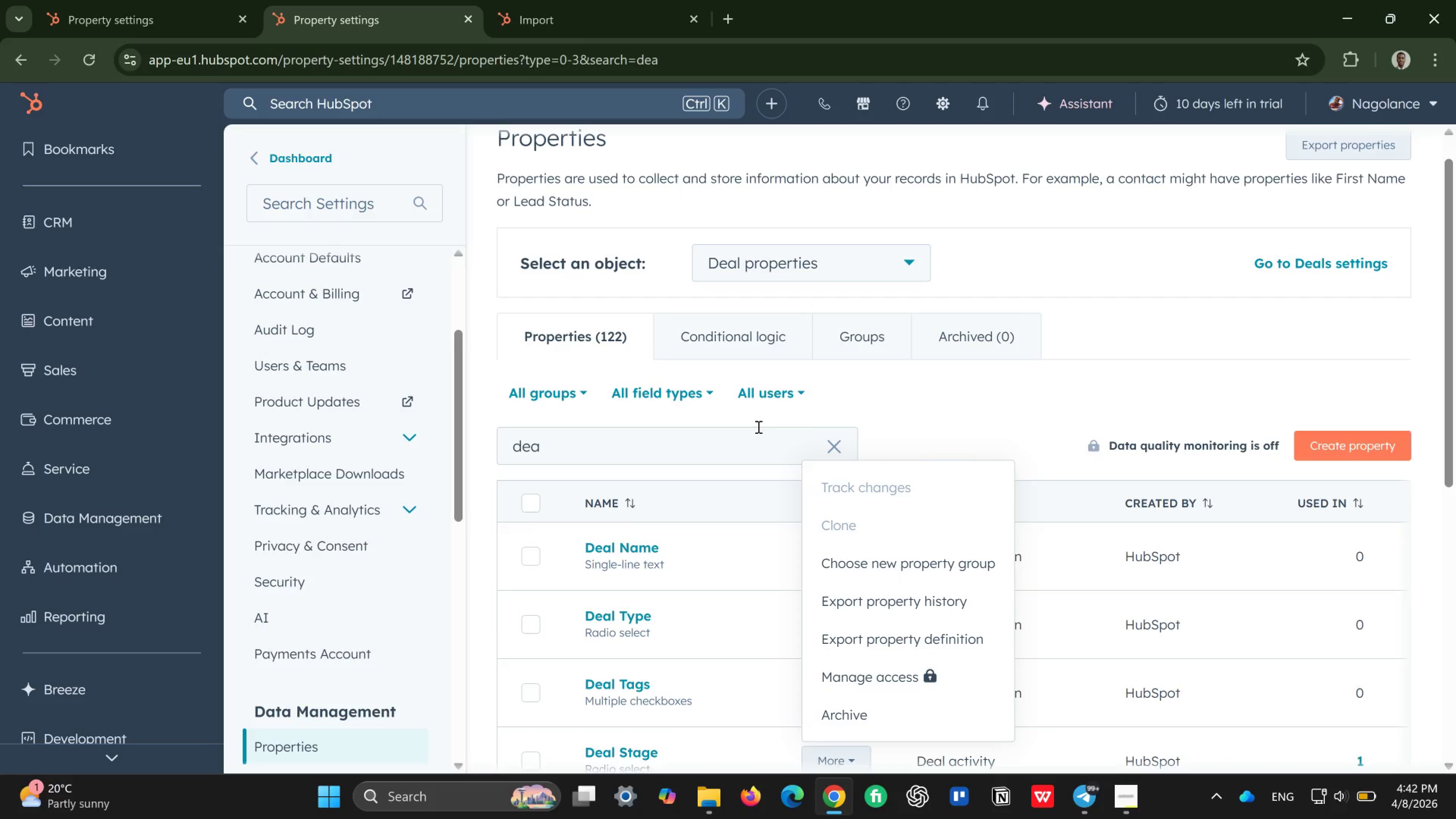 
wait(6.37)
 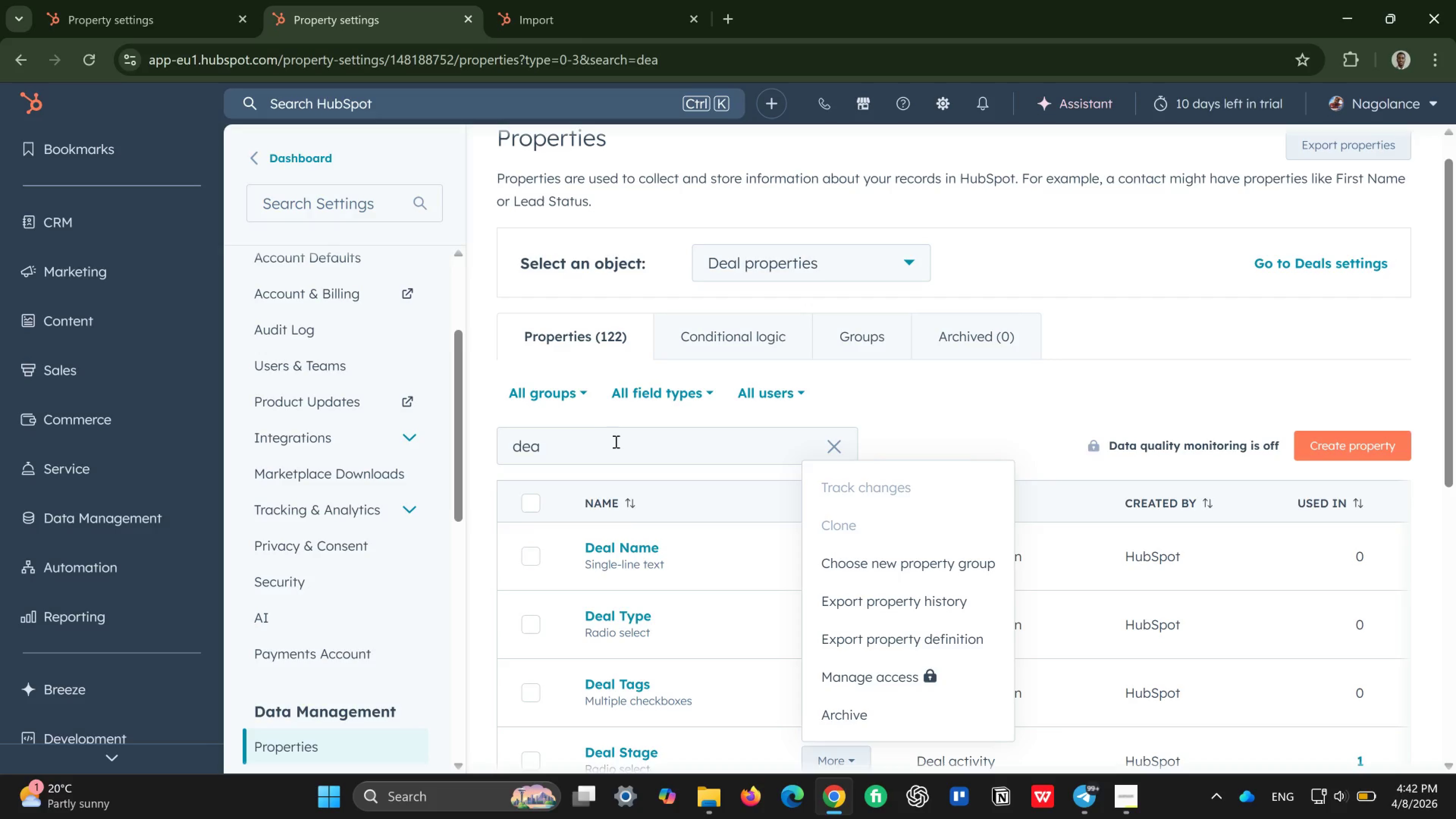 
left_click([1329, 441])
 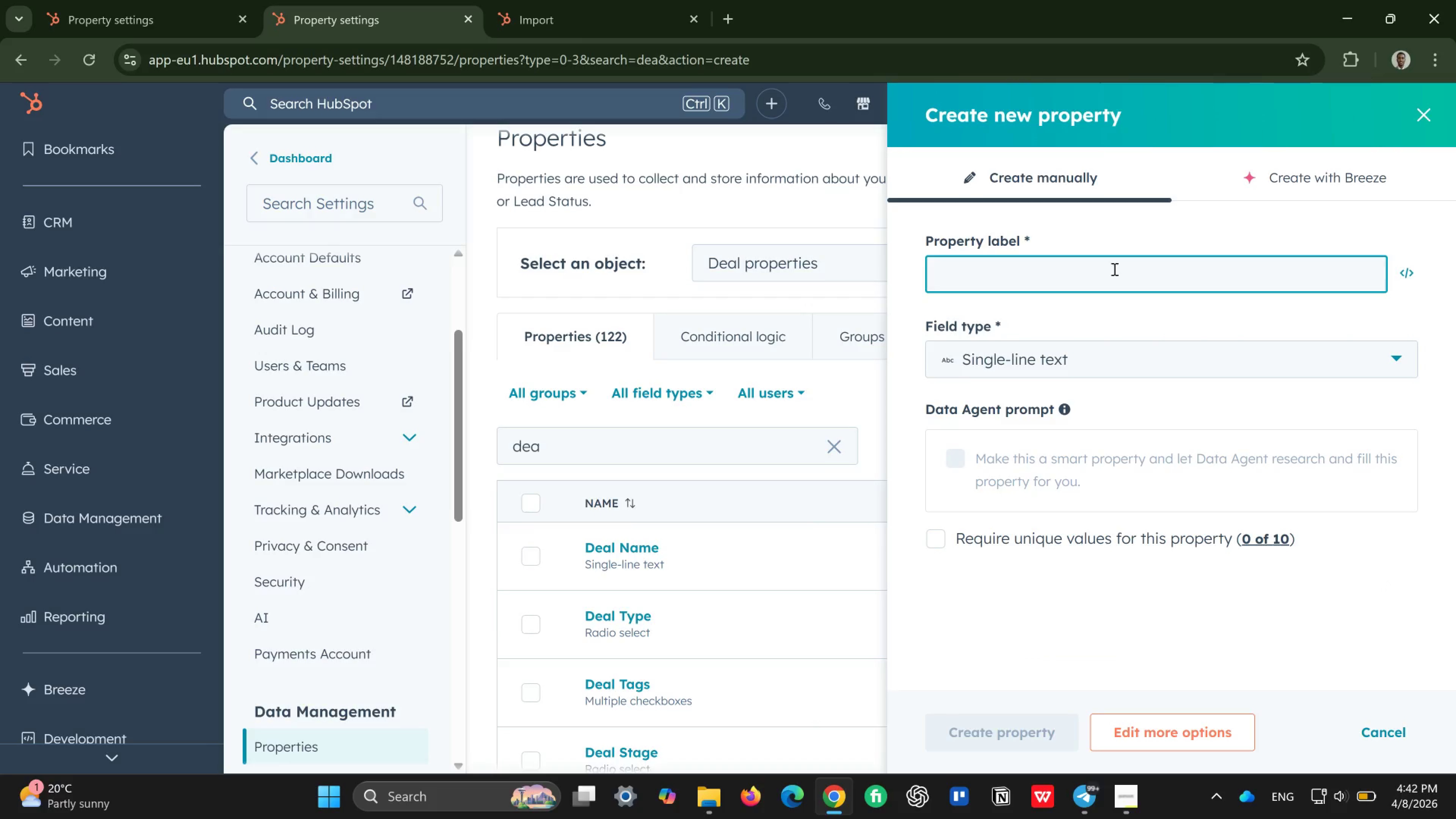 
type(Deal Sr)
key(Backspace)
type(tage)
 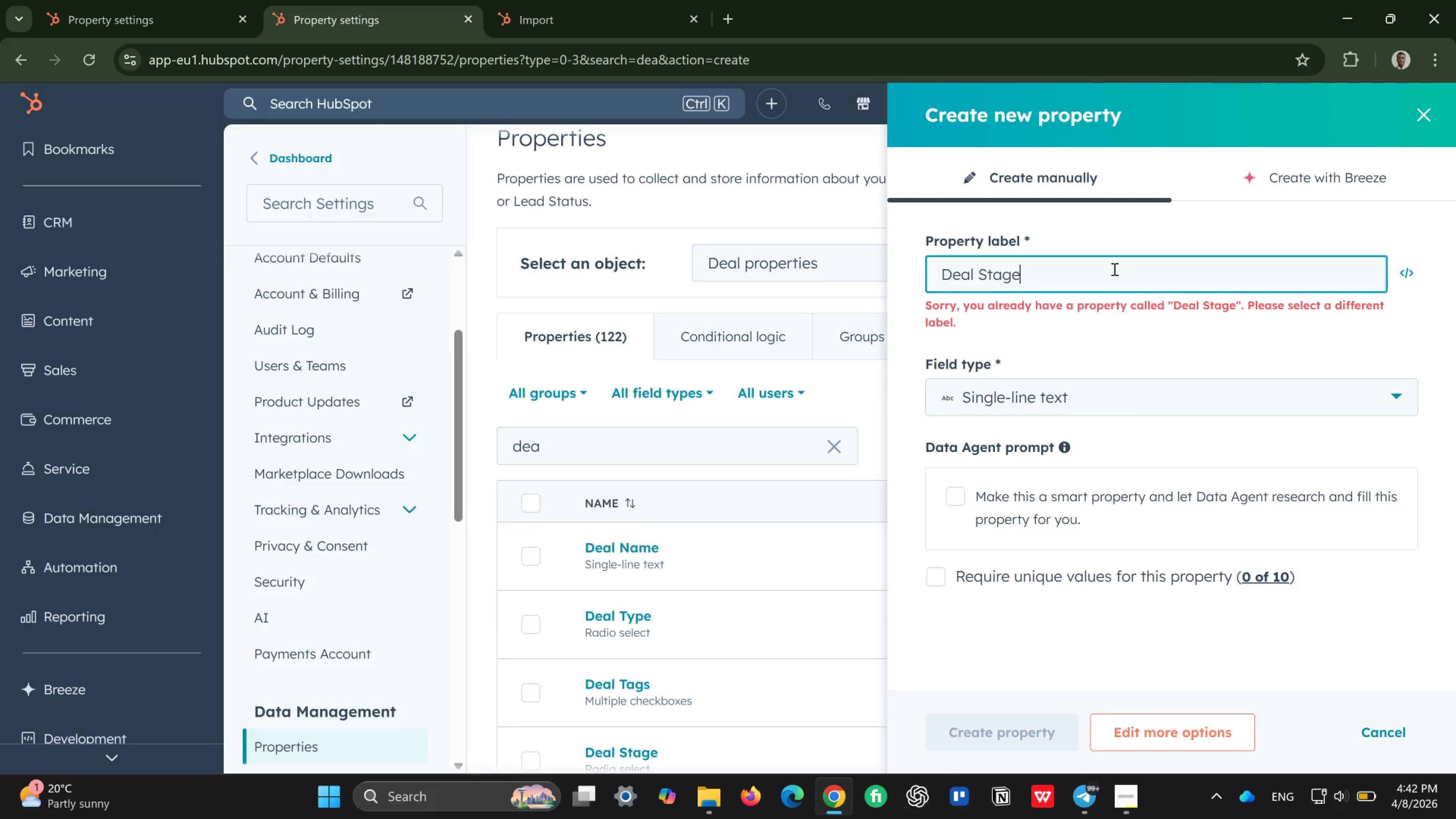 
wait(5.61)
 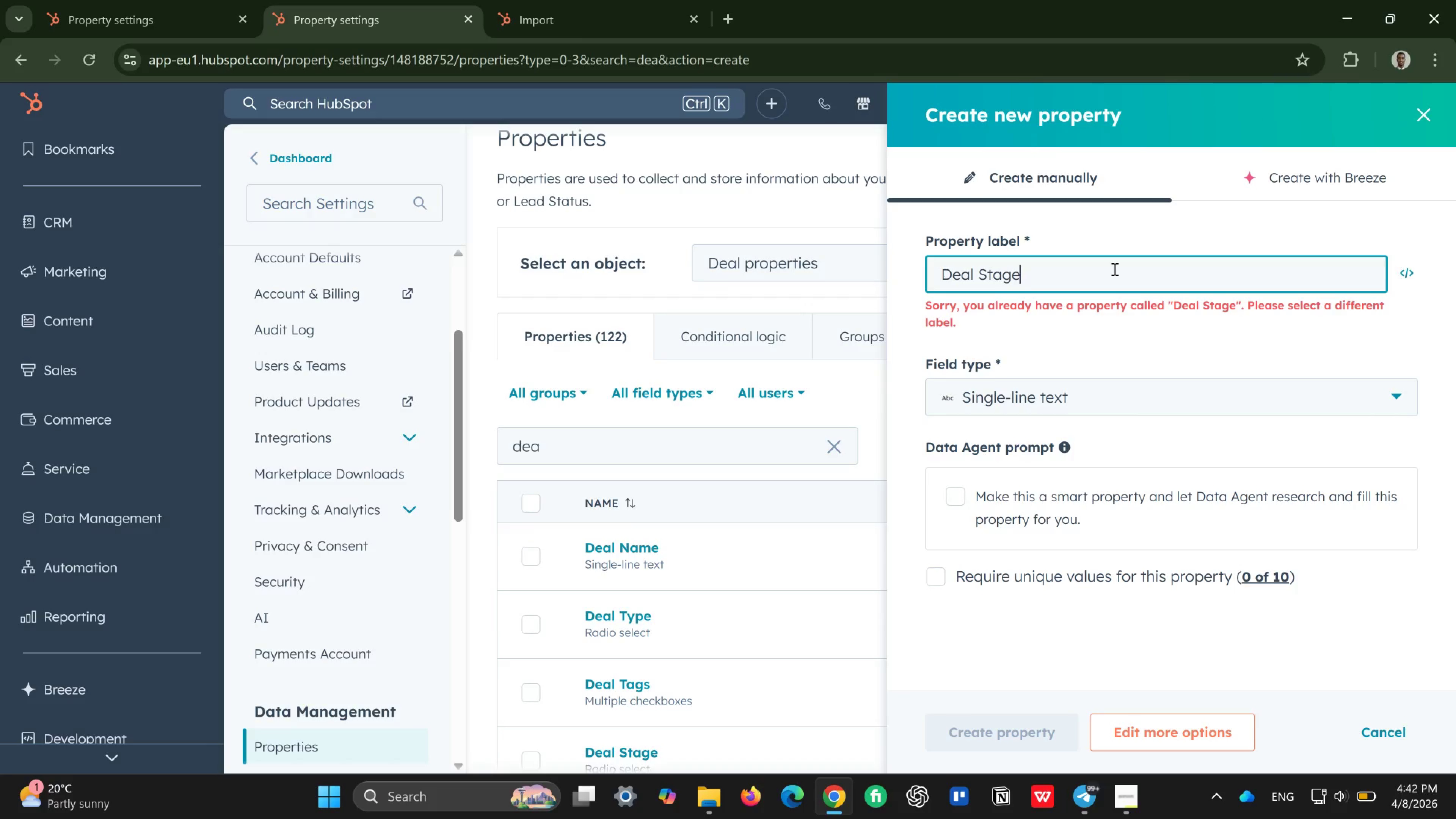 
left_click([577, 8])
 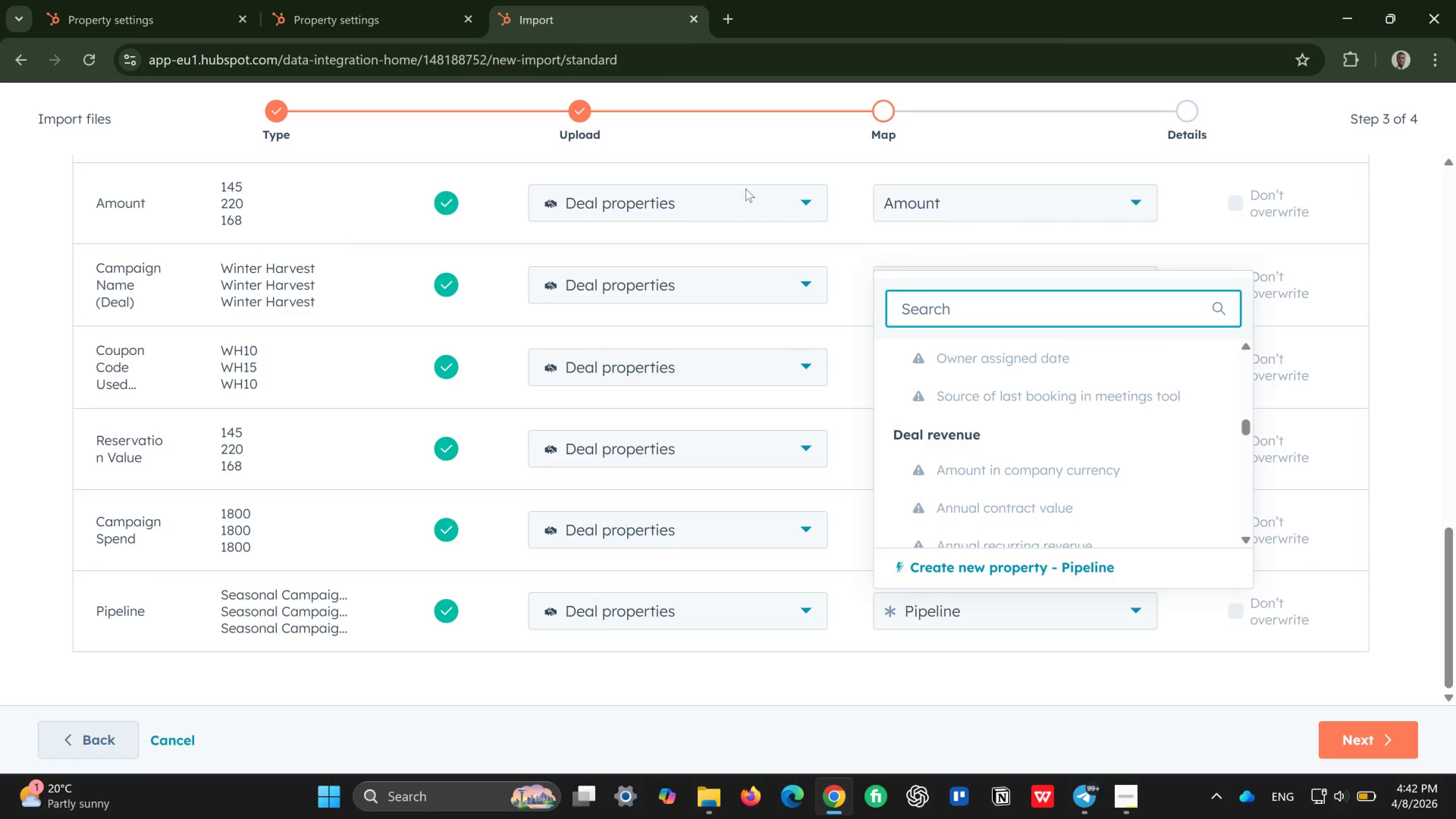 
mouse_move([811, 348])
 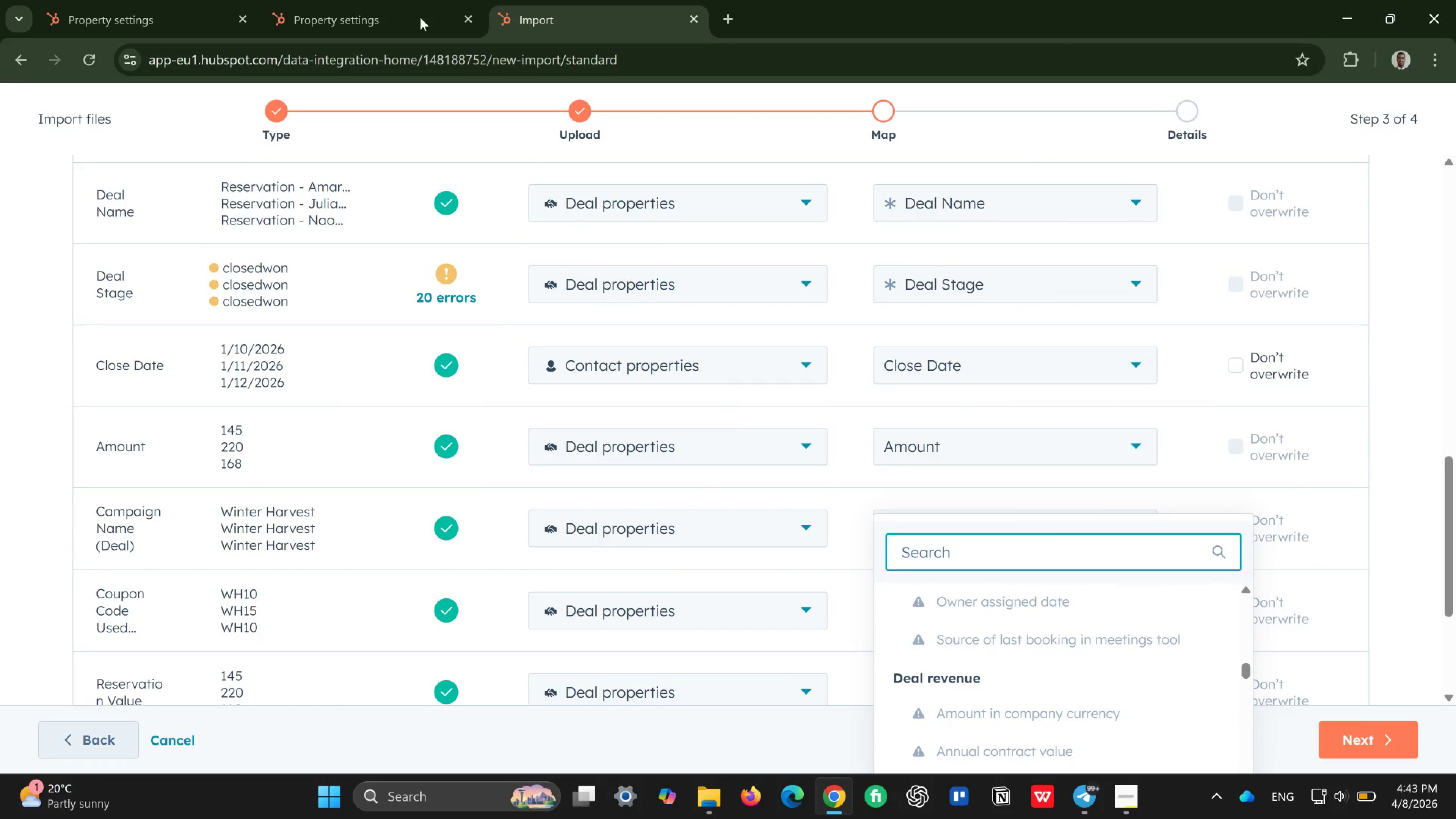 
left_click([362, 13])
 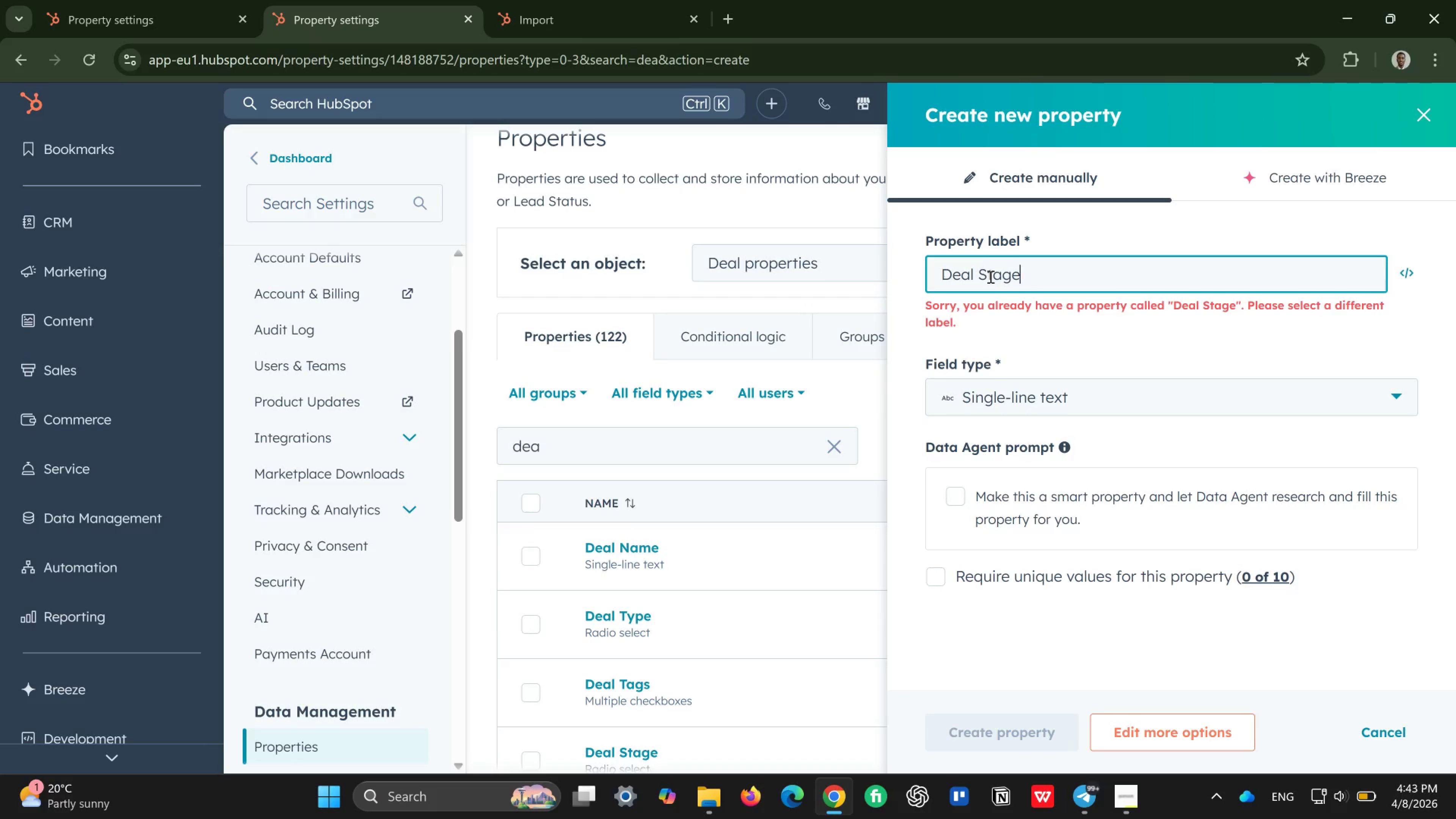 
left_click([990, 278])
 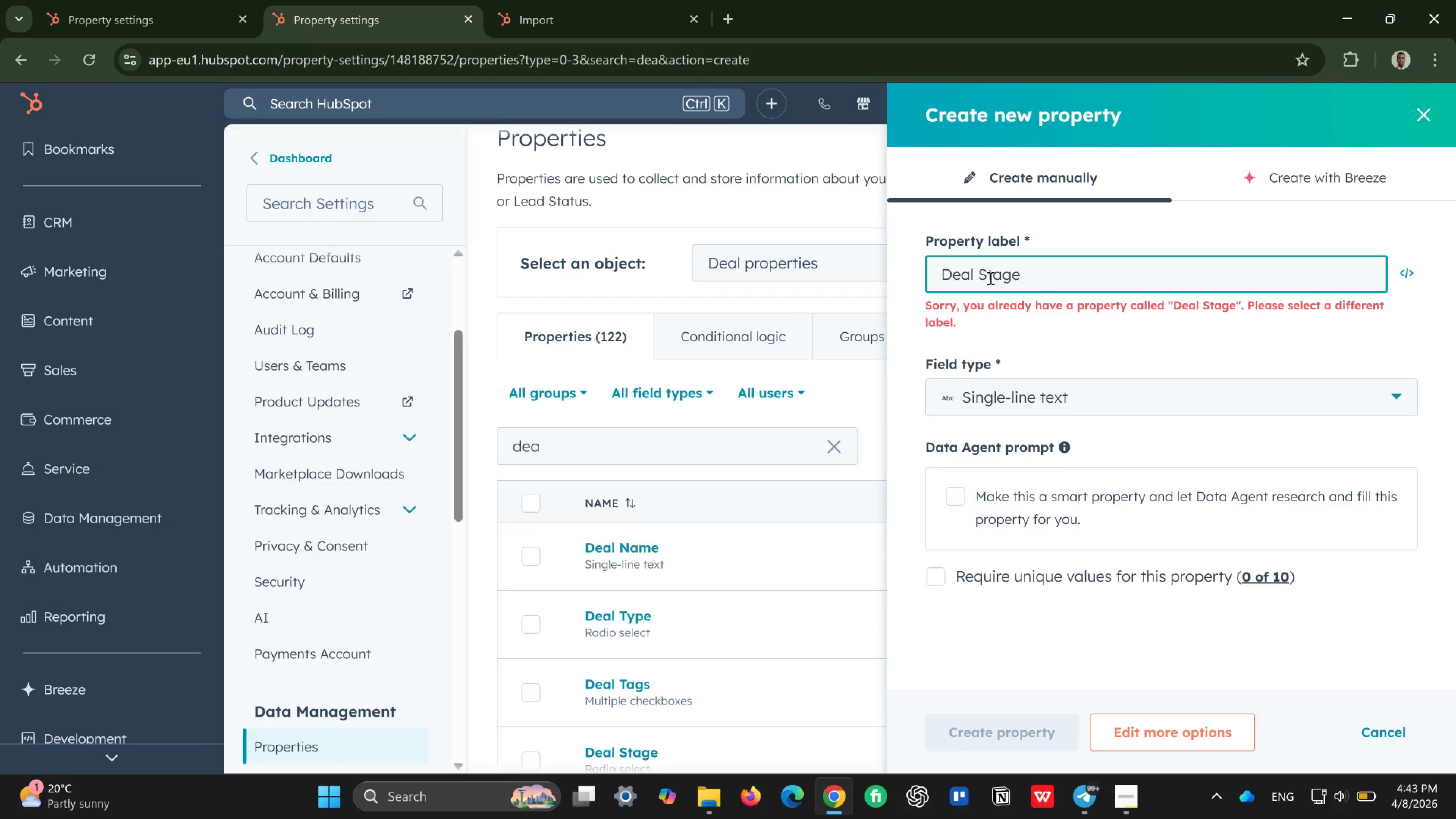 
key(Backspace)
 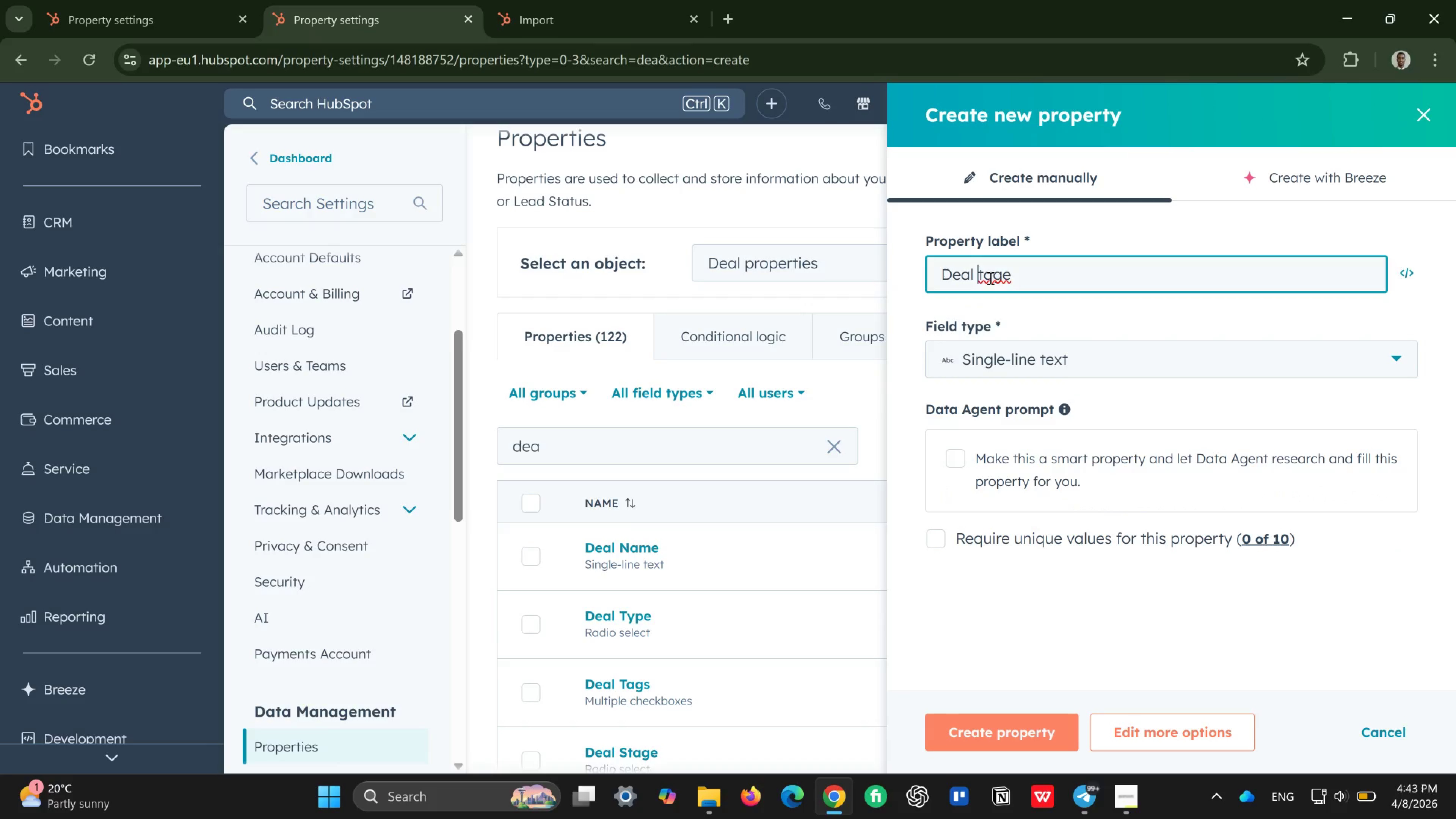 
key(S)
 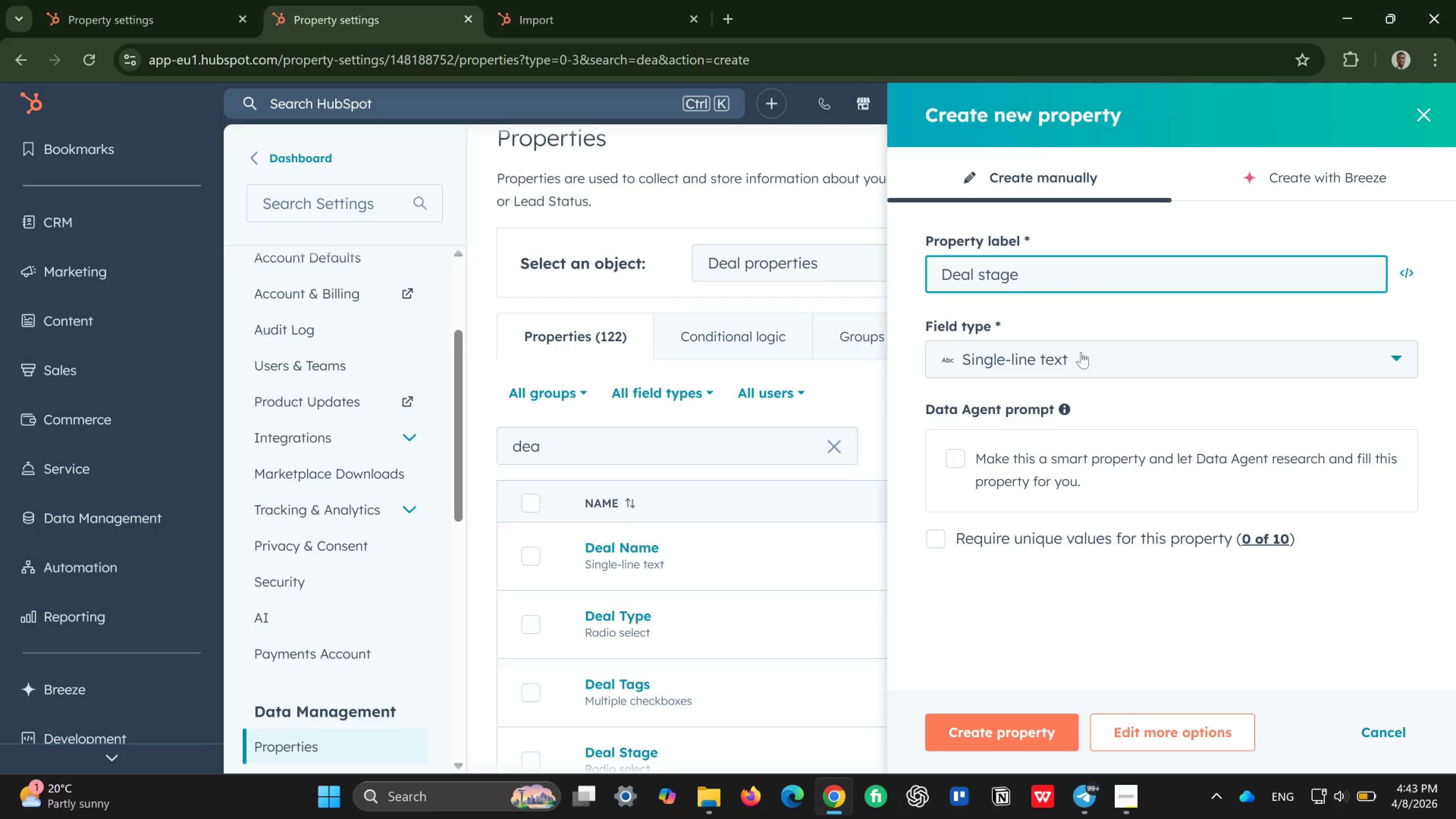 
left_click([1087, 352])
 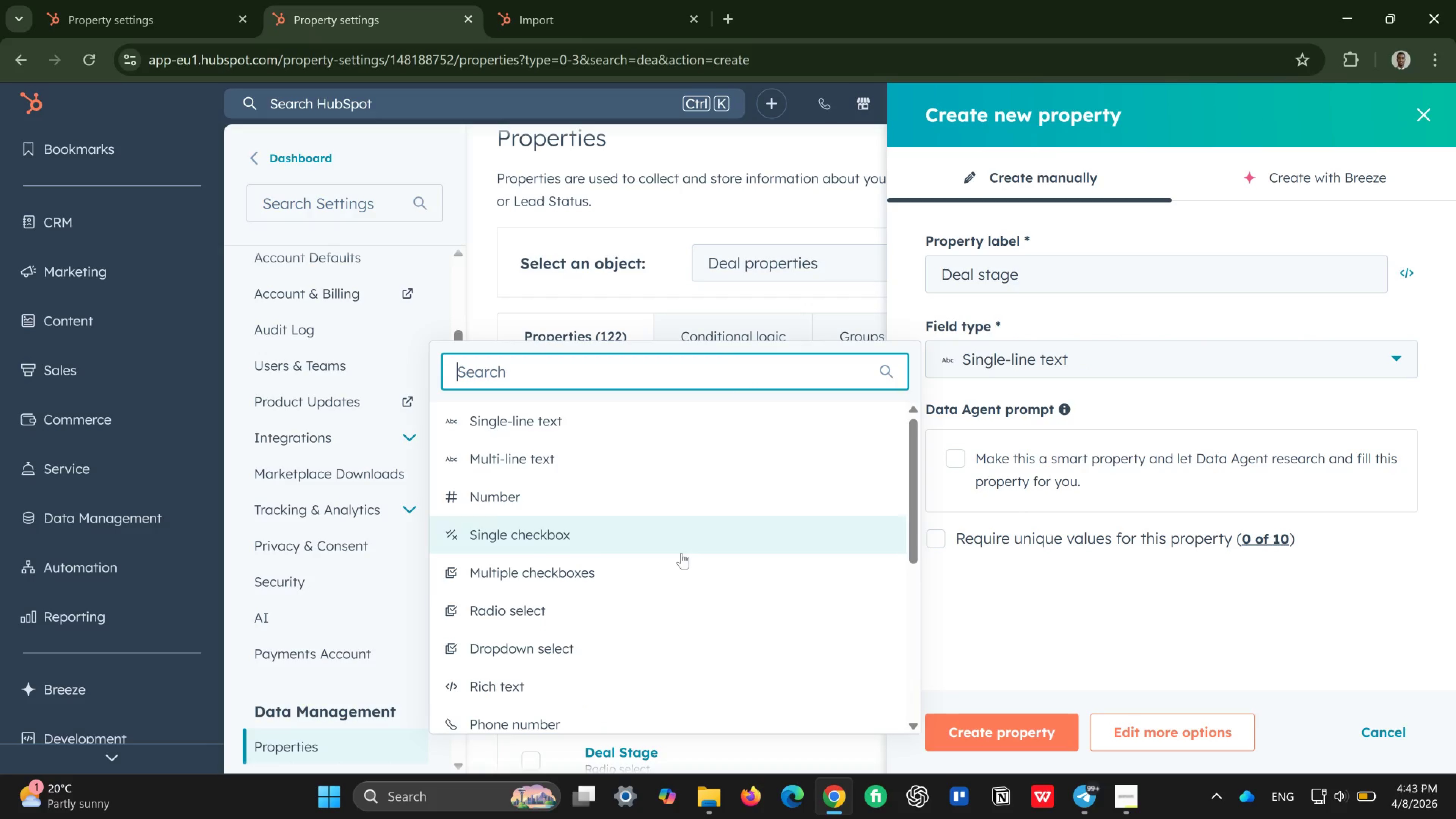 
mouse_move([631, 590])
 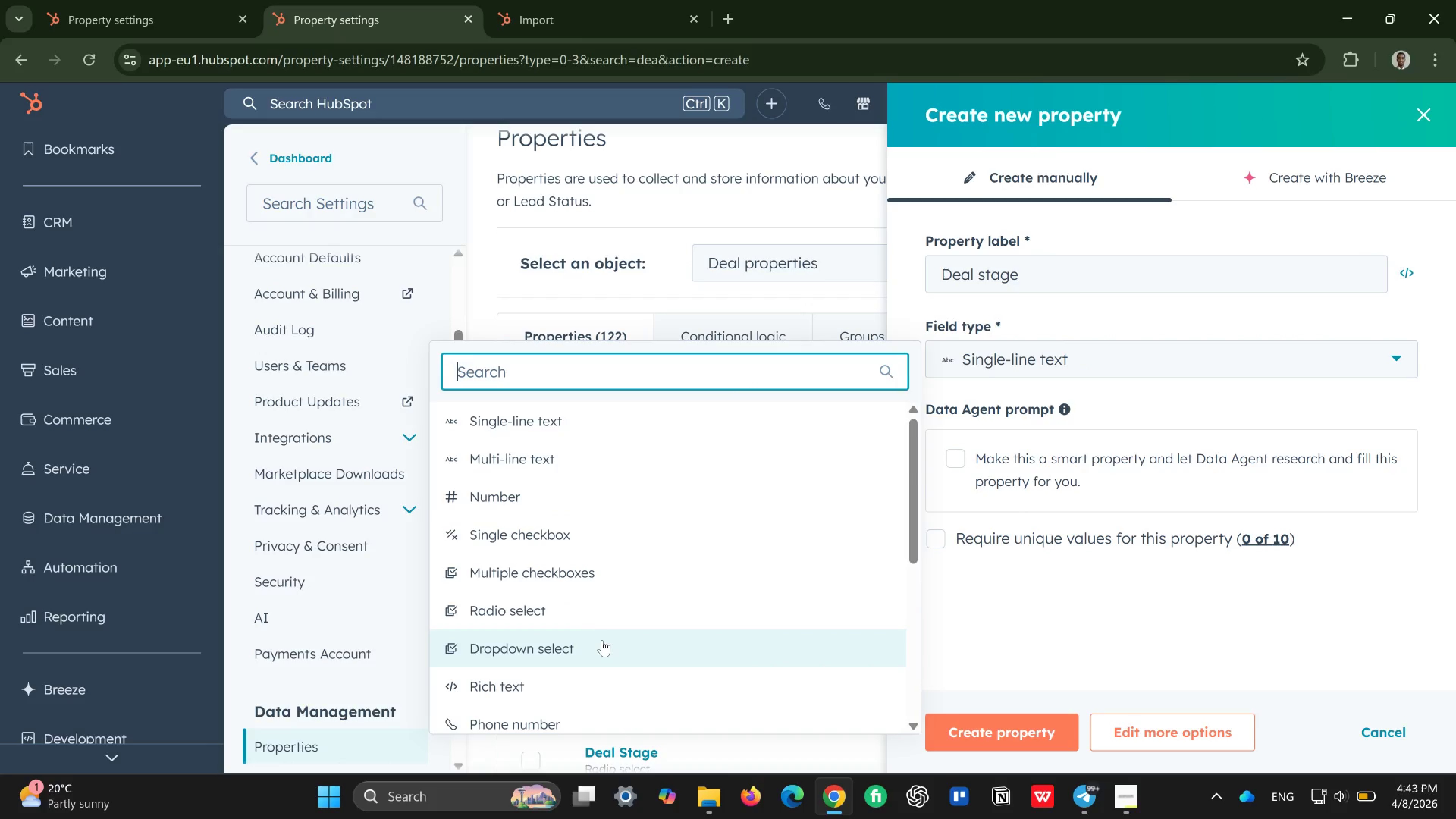 
left_click([602, 641])
 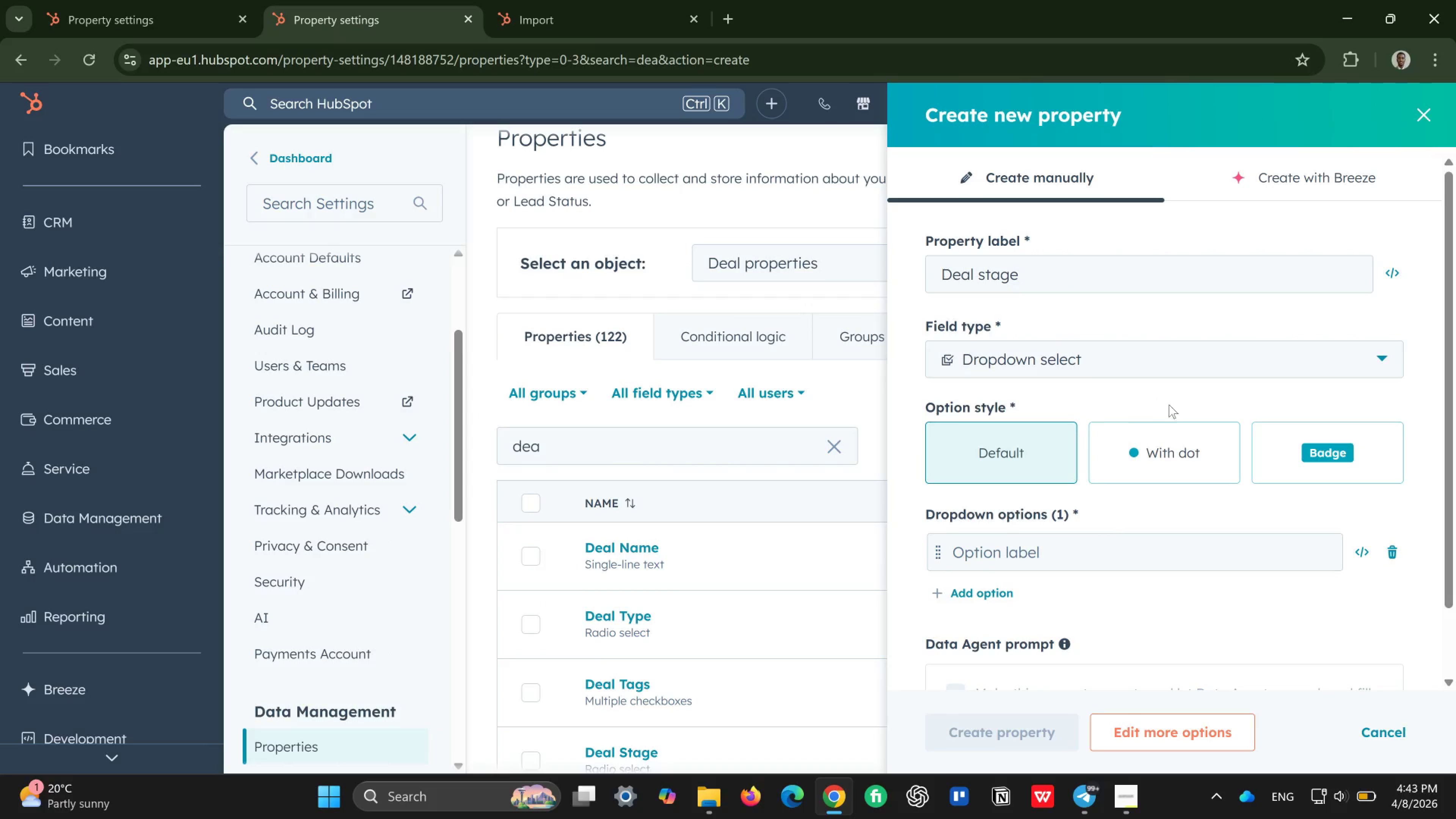 
left_click([1158, 441])
 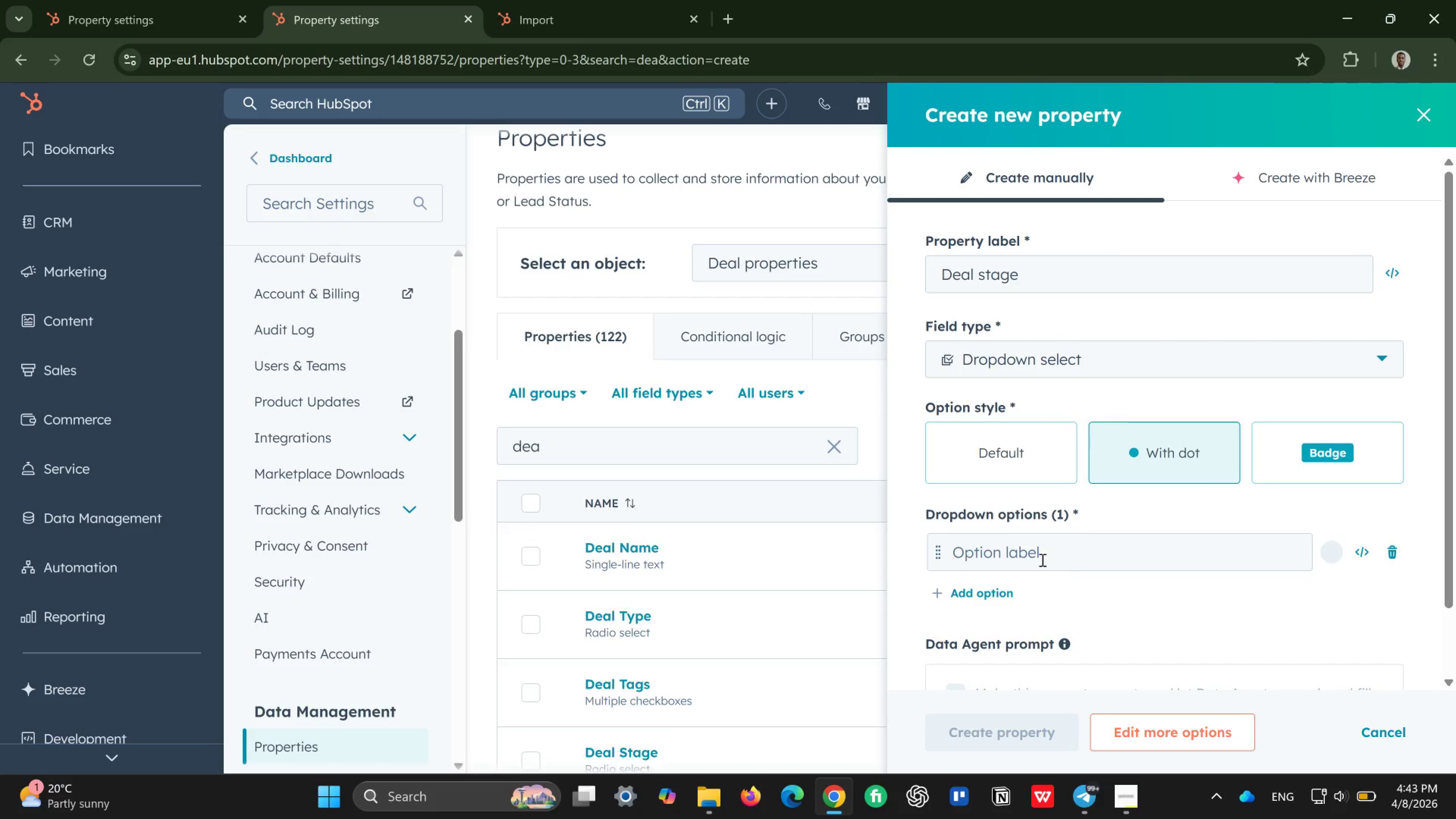 
left_click([1035, 560])
 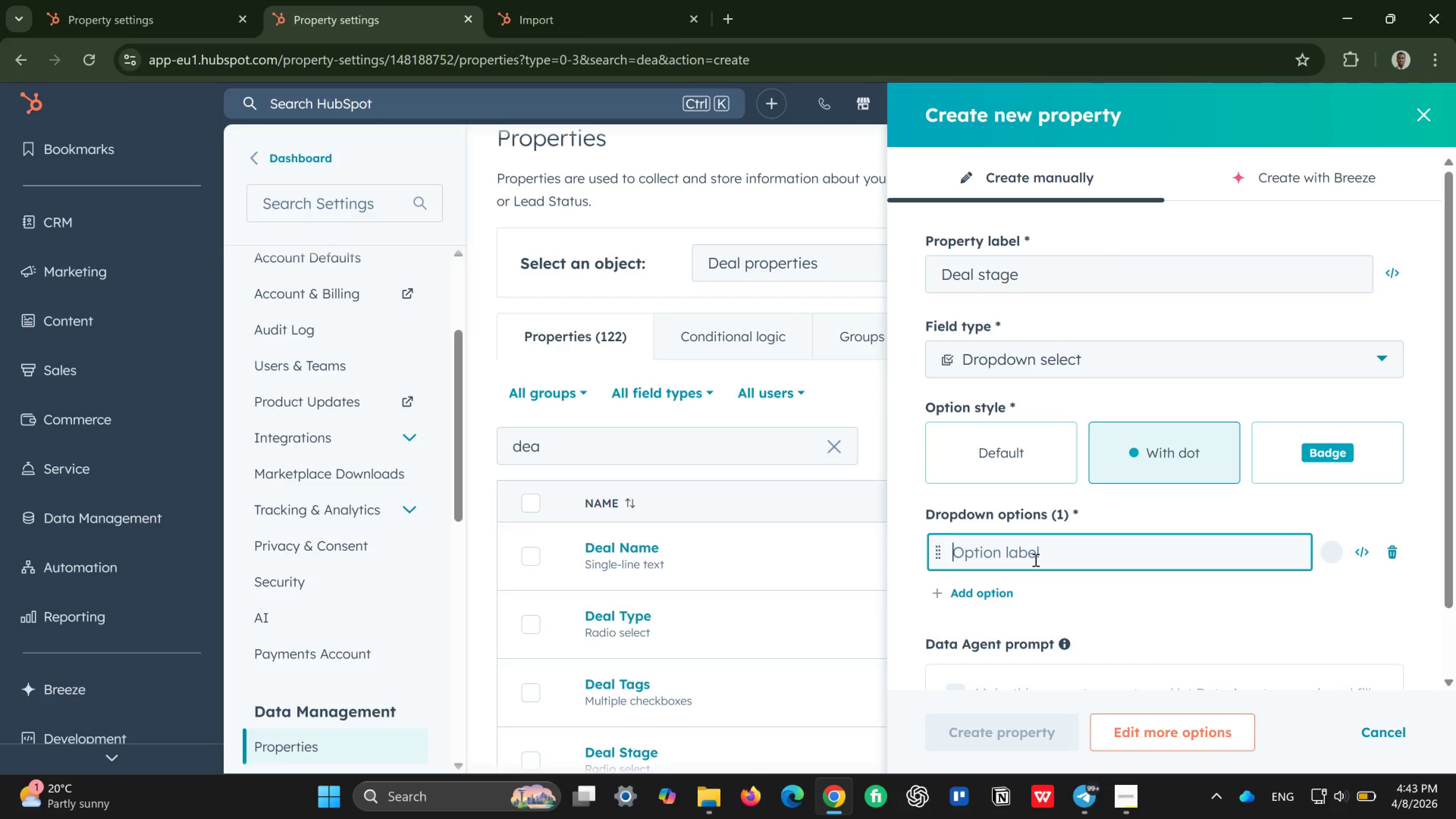 
type(closed won)
 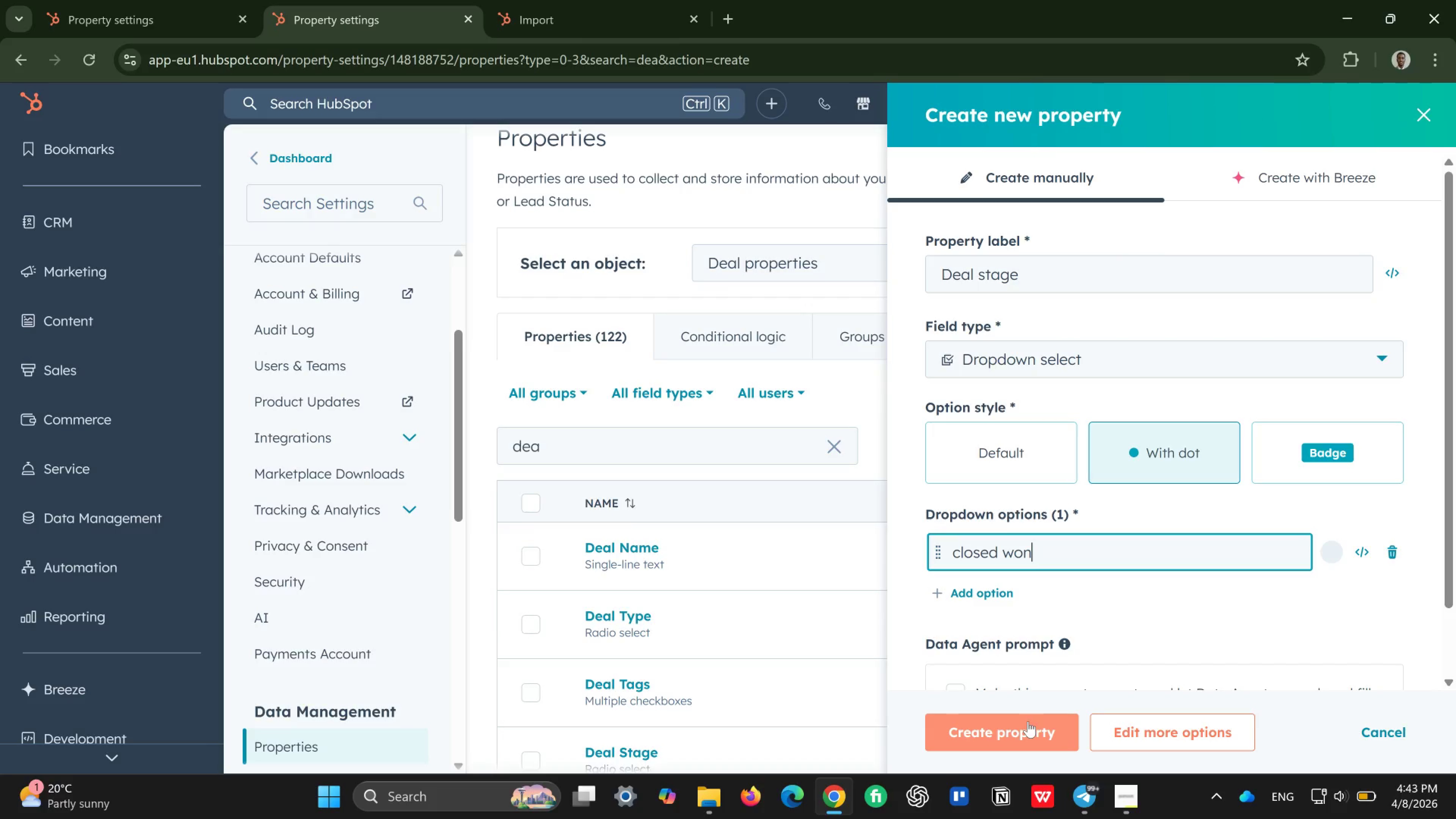 
left_click([1017, 726])
 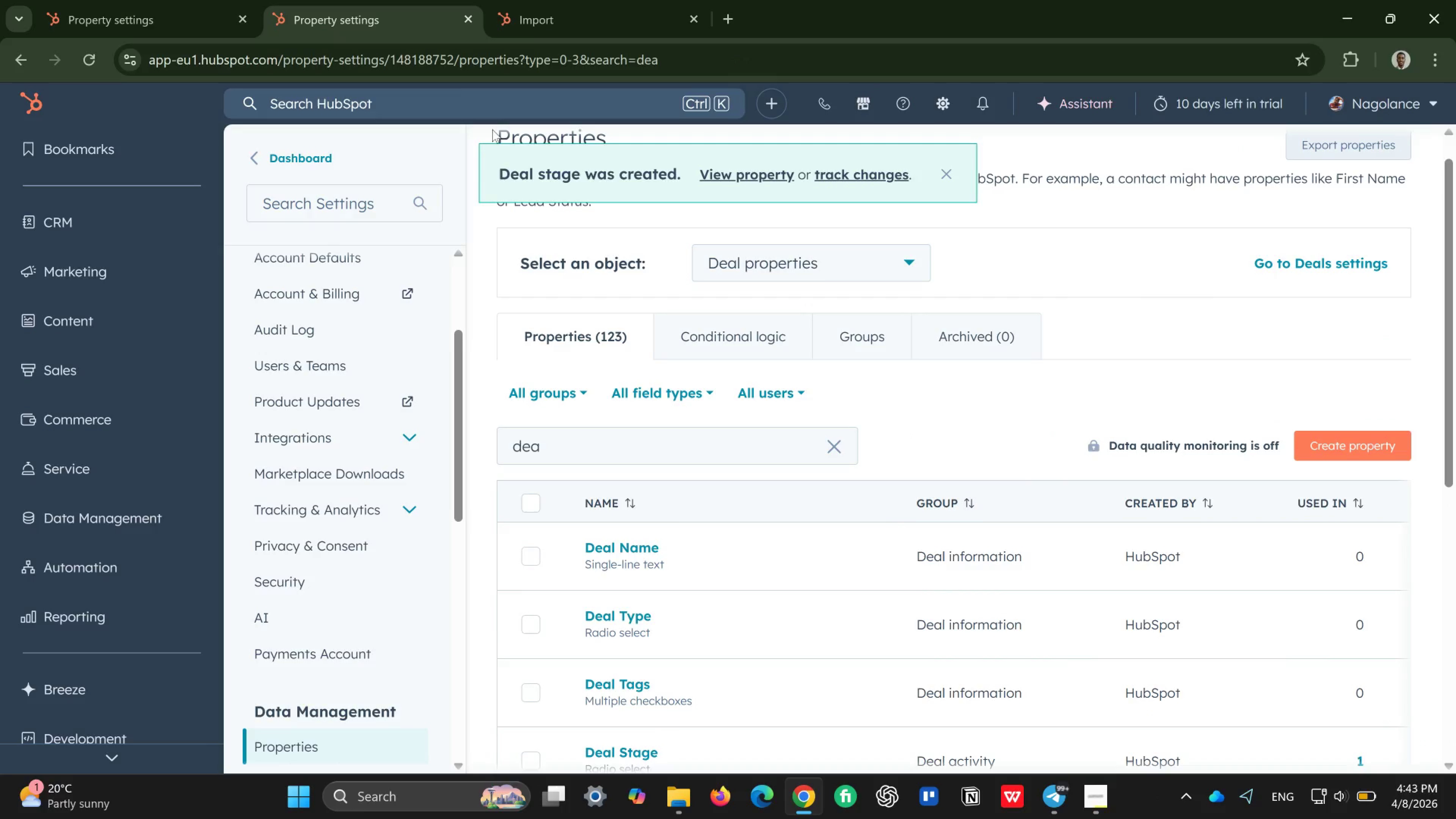 
wait(5.7)
 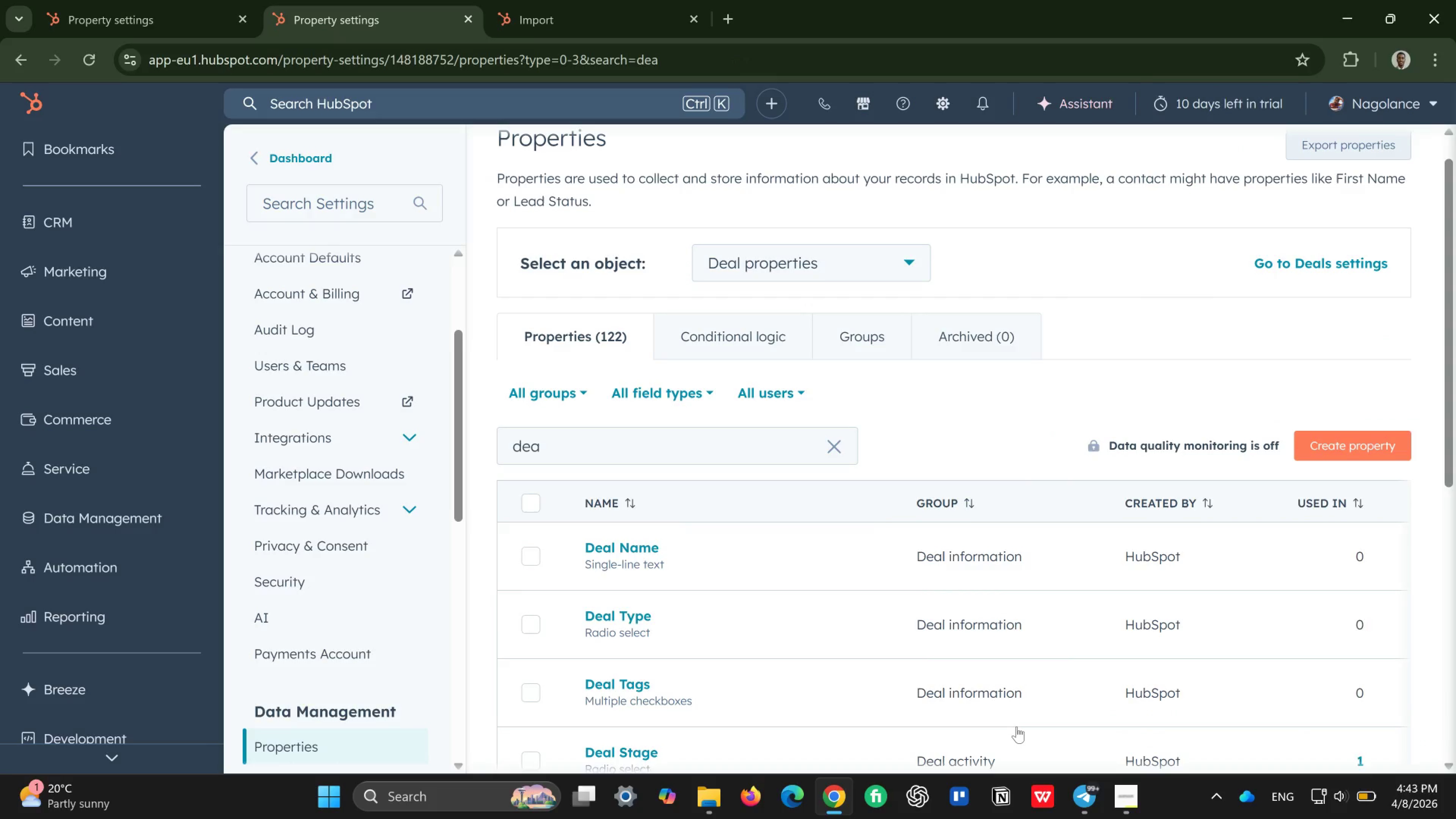 
left_click([576, 15])
 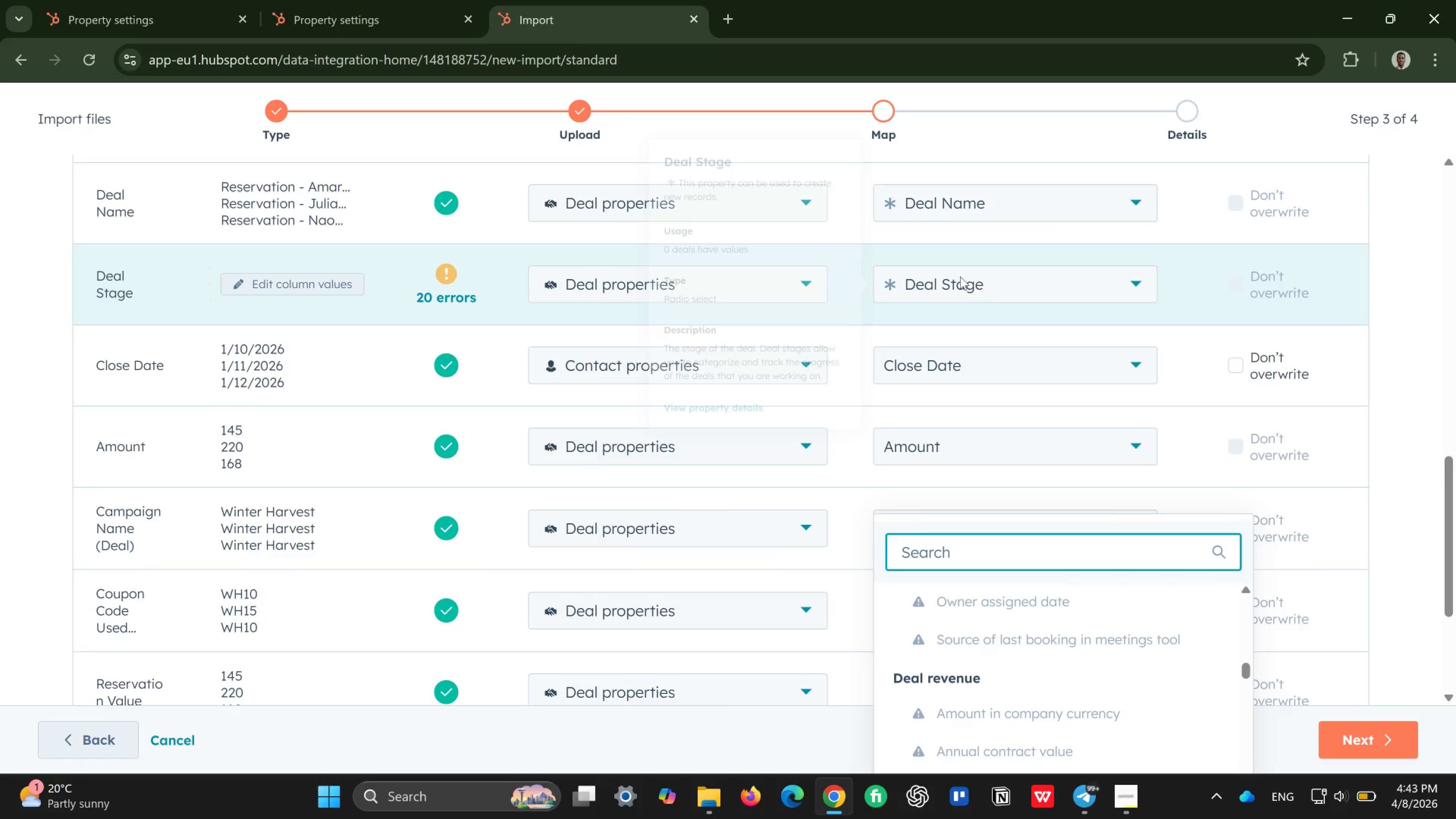 
left_click([1067, 286])
 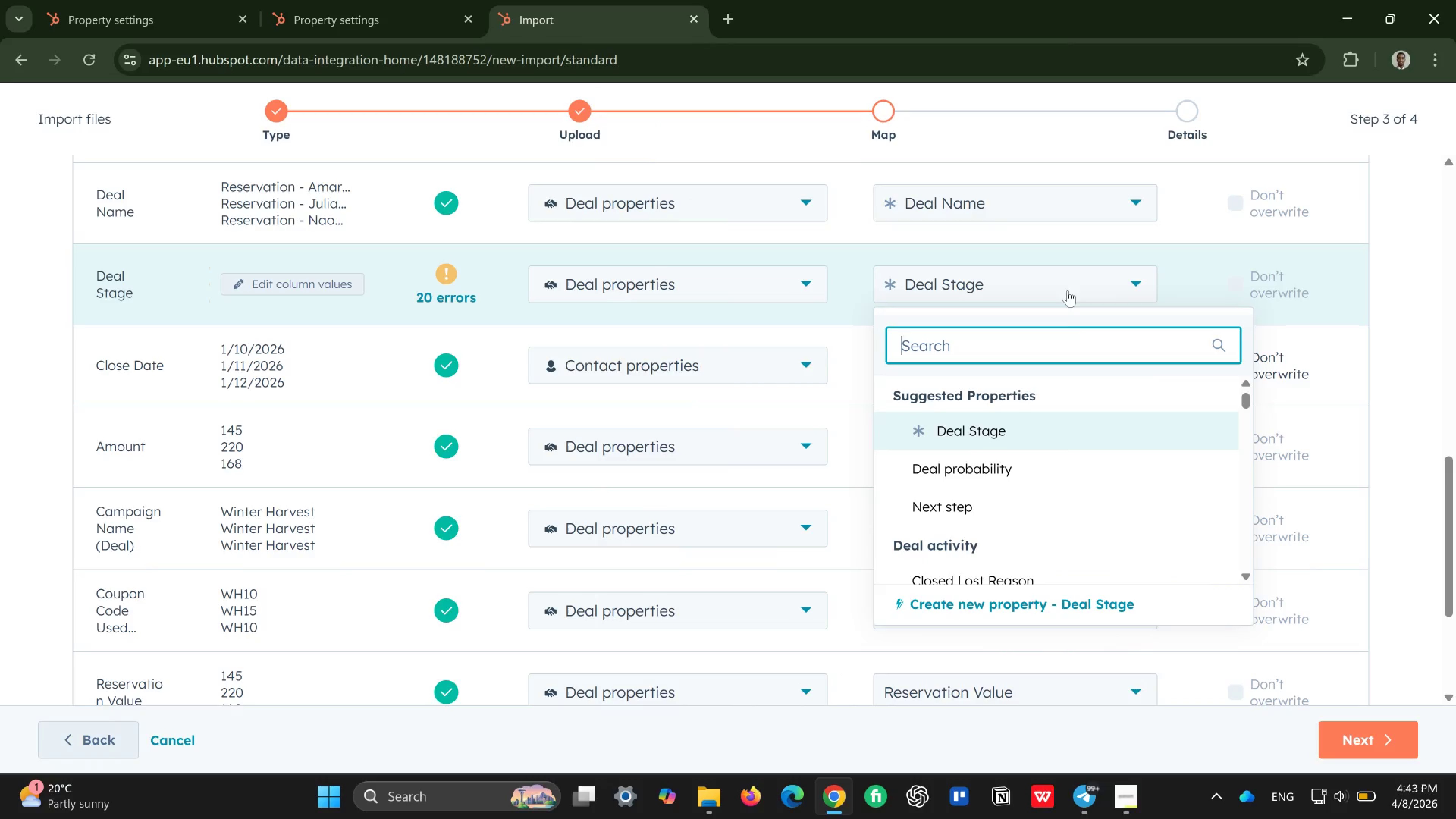 
mouse_move([1006, 470])
 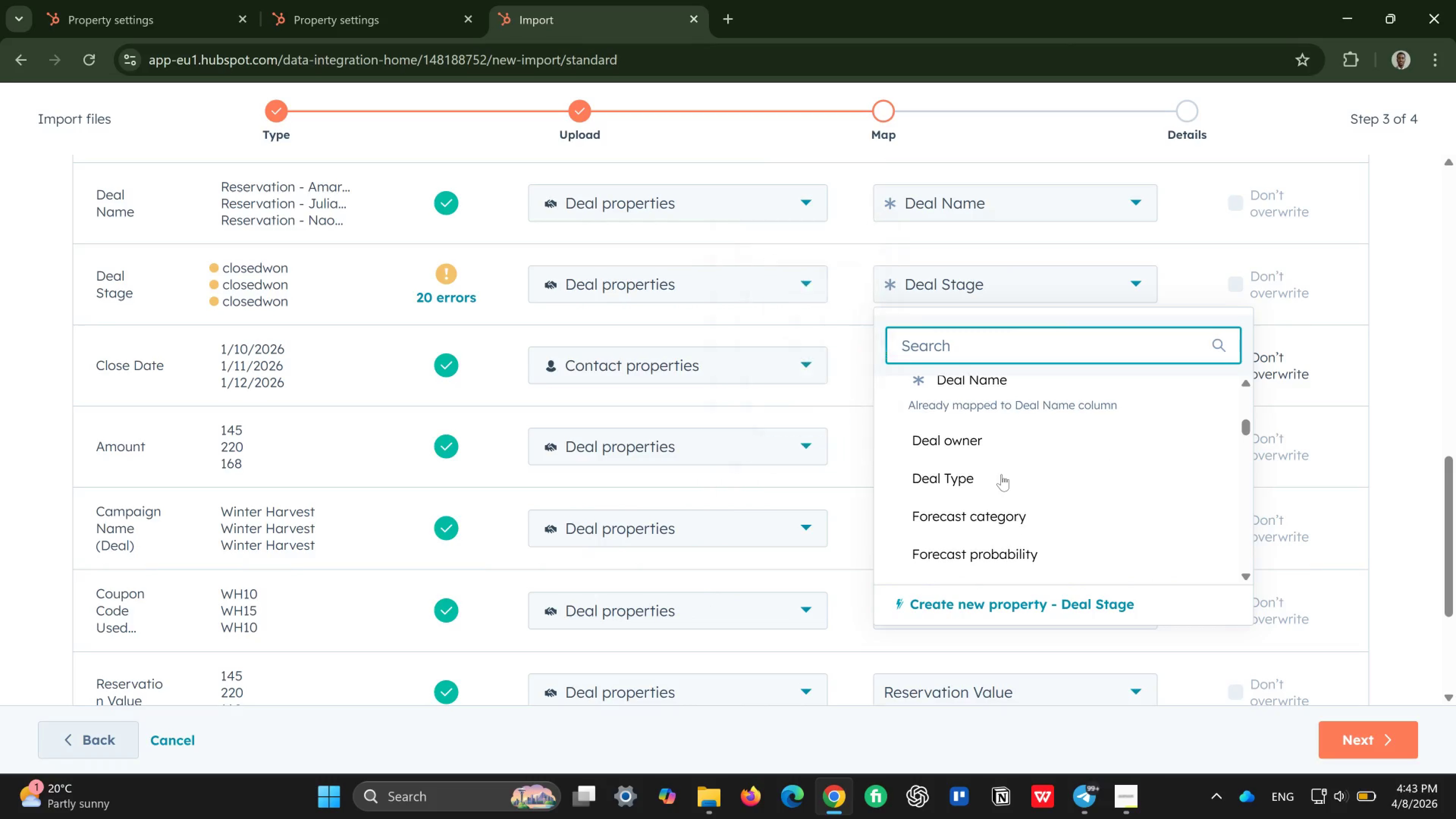 
wait(13.65)
 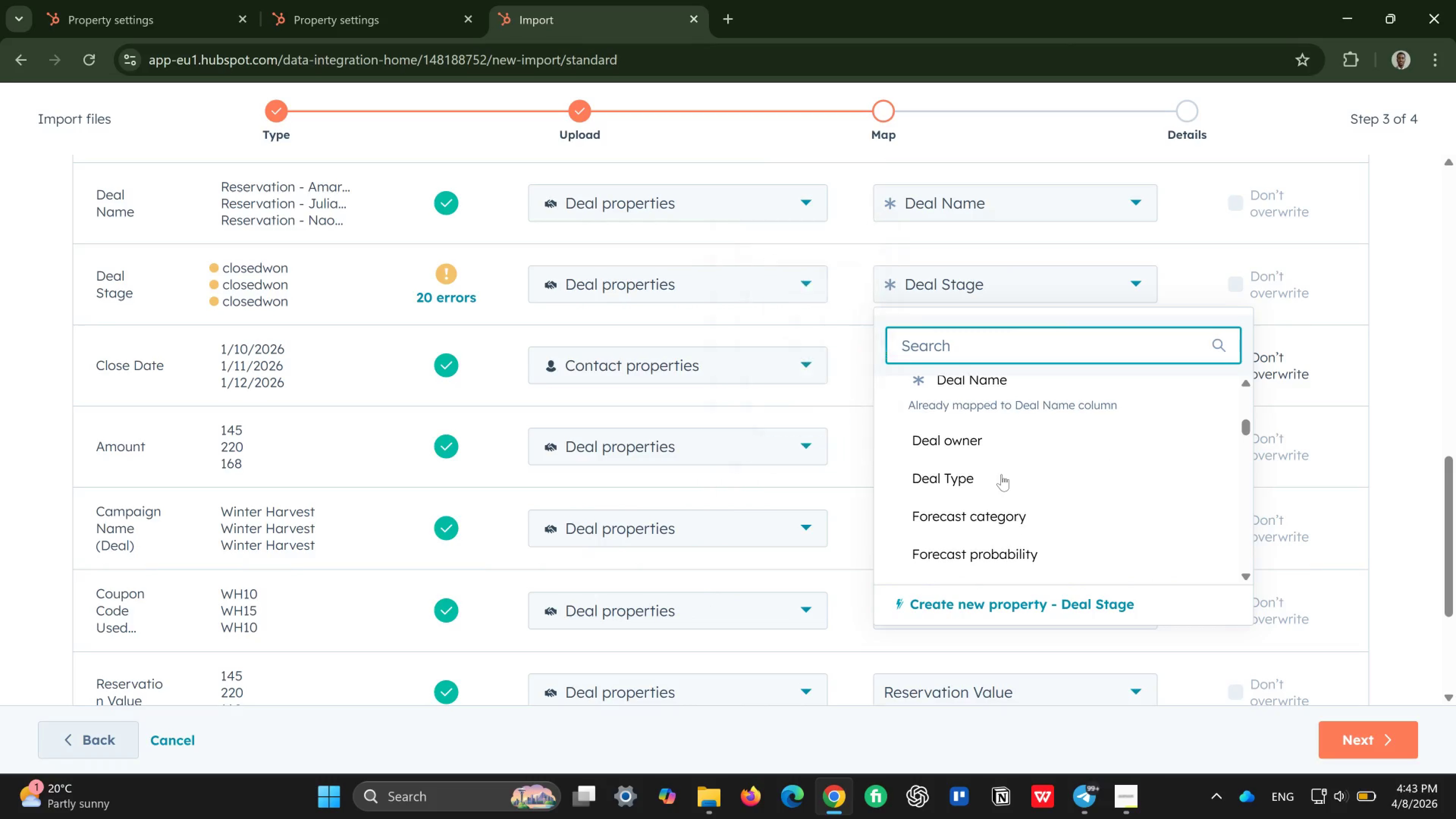 
type(deal)
 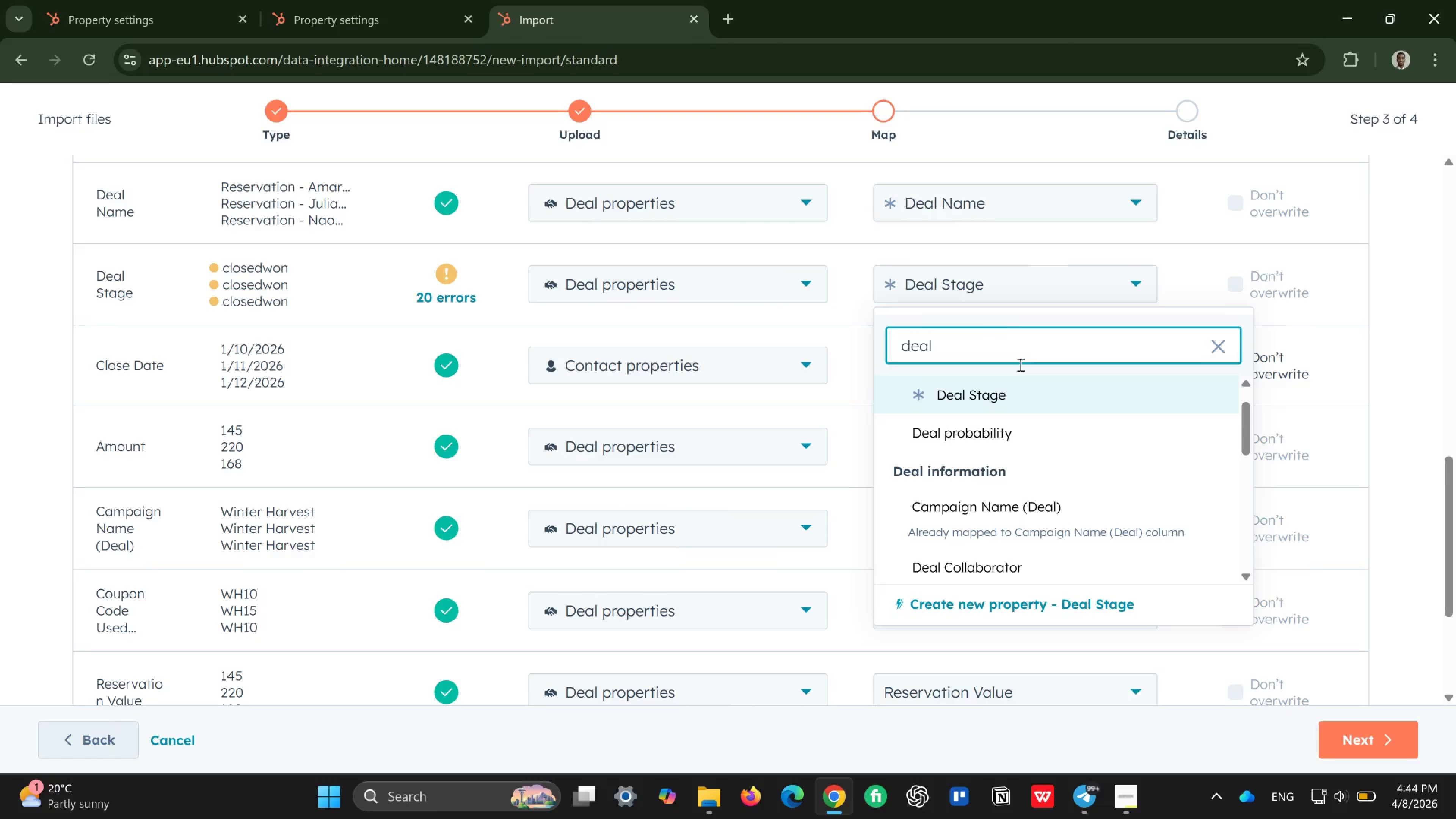 
mouse_move([999, 457])
 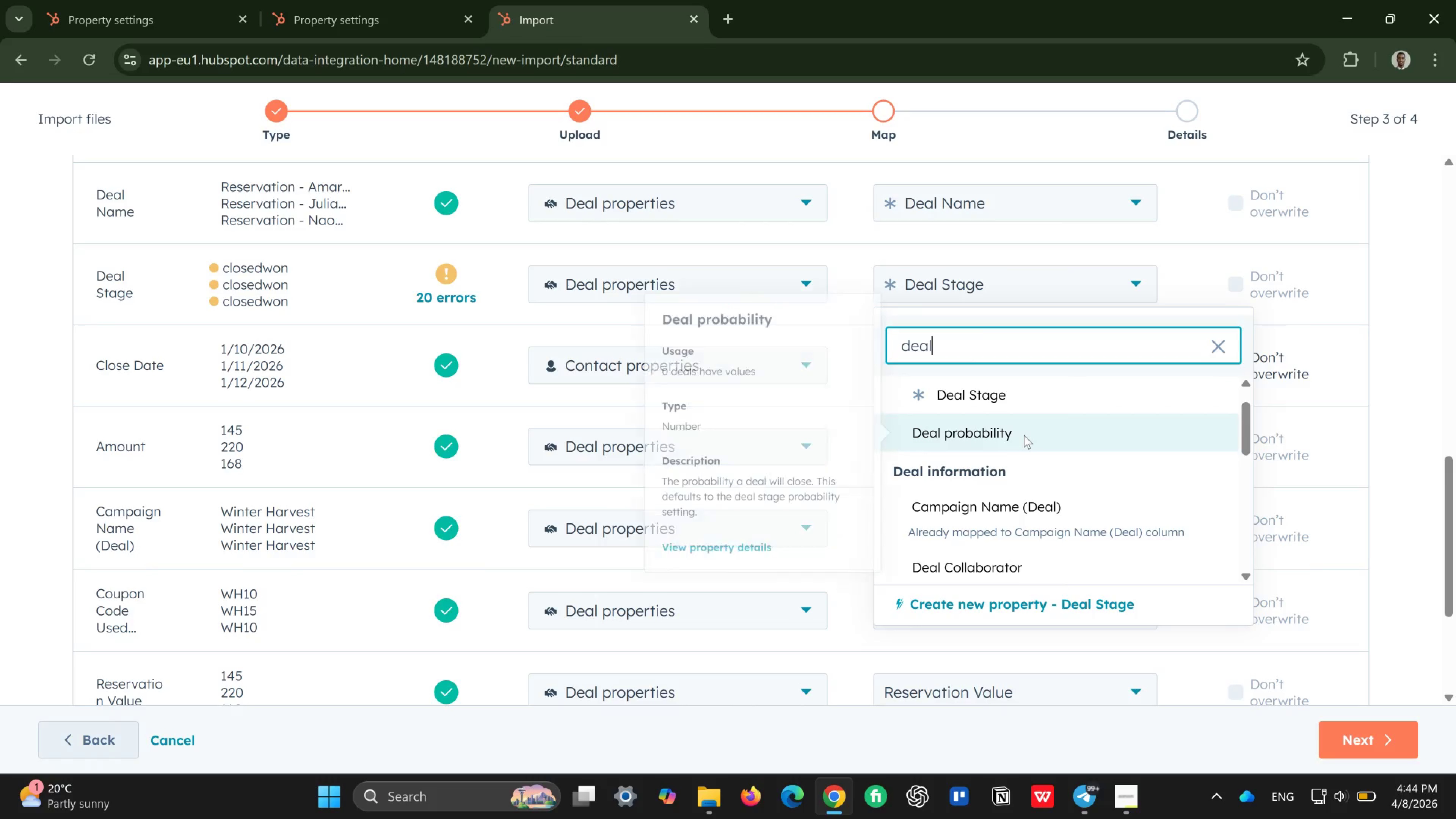 
left_click([1024, 435])
 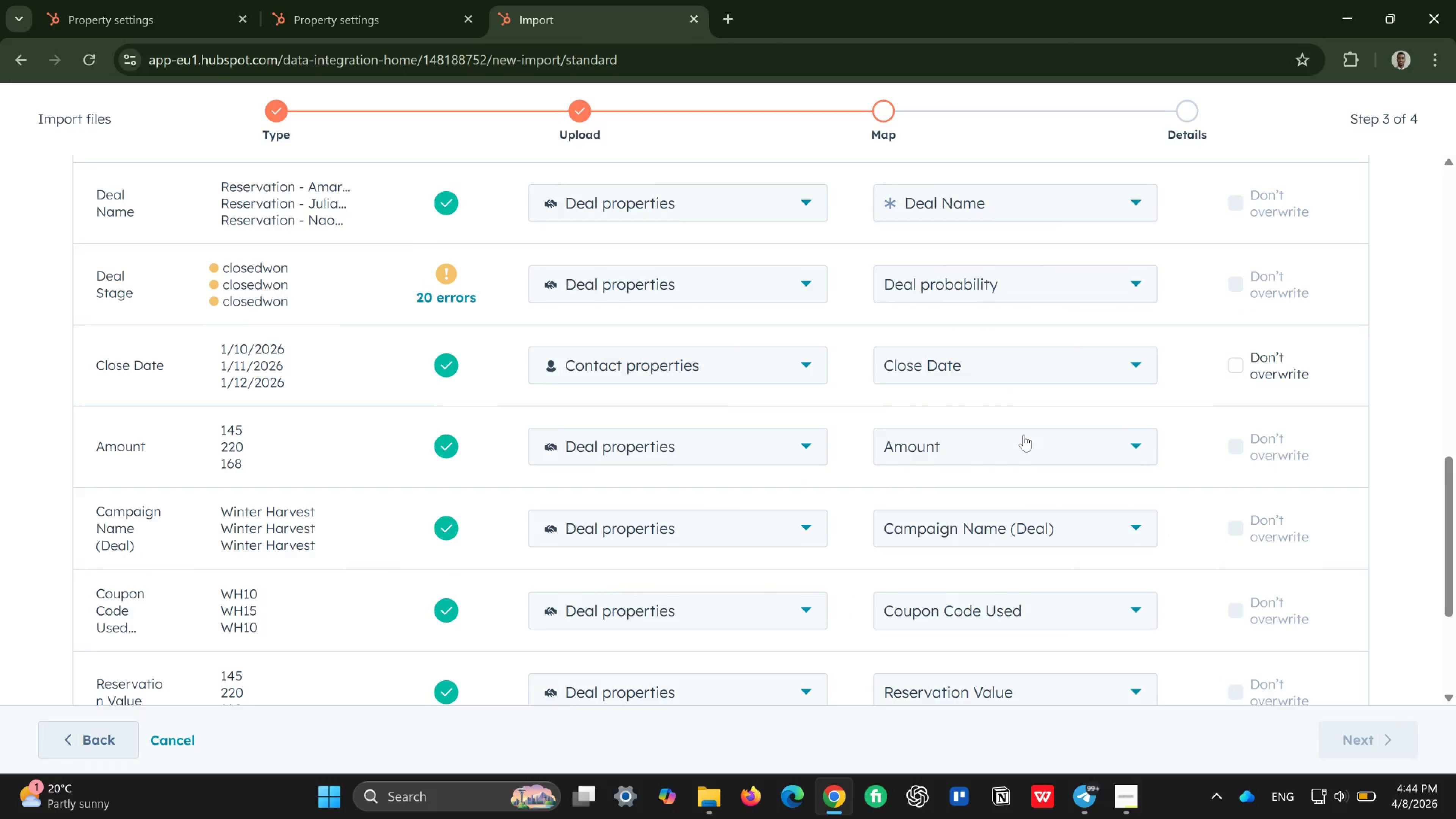 
wait(8.28)
 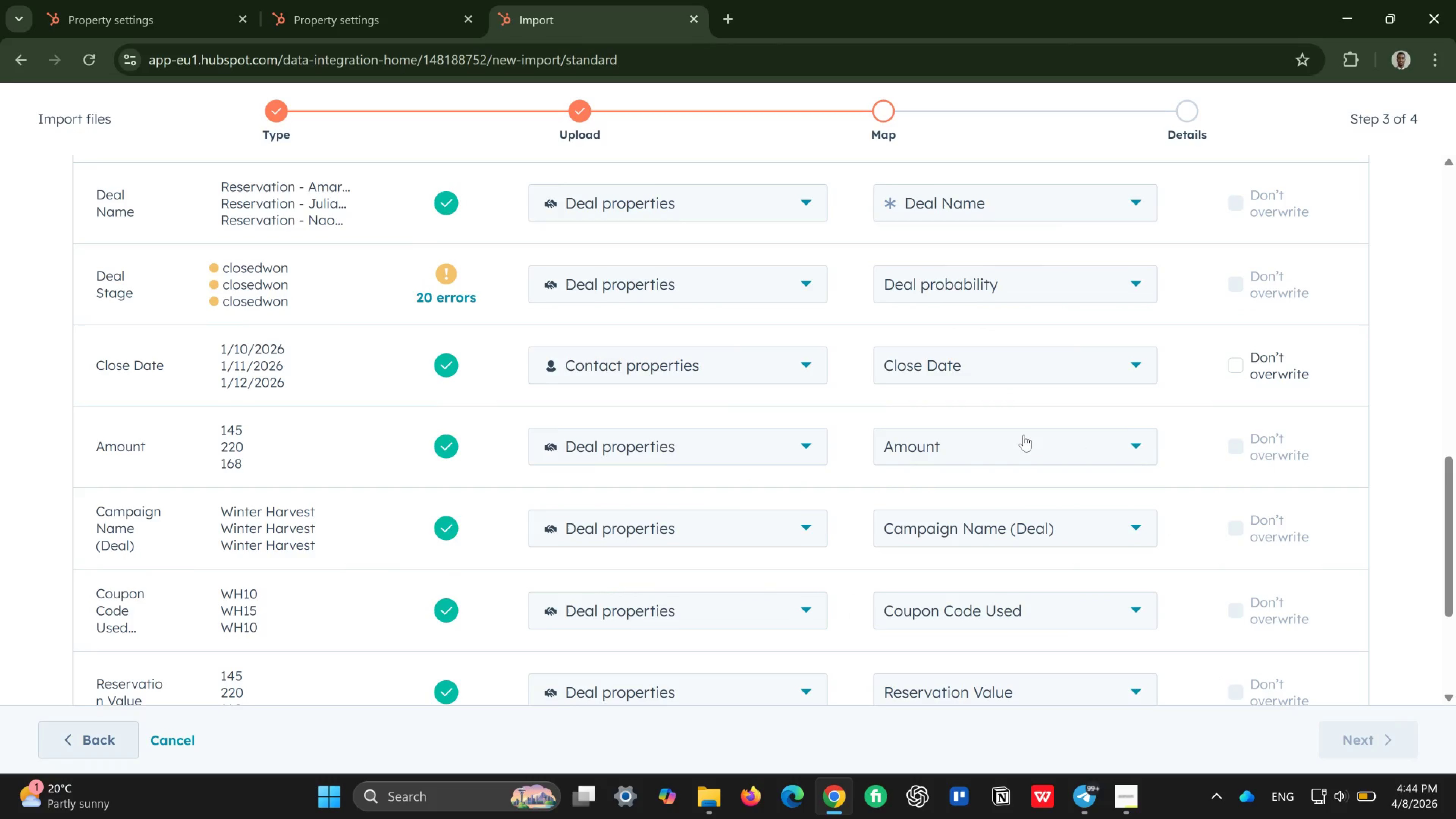 
left_click([1122, 274])
 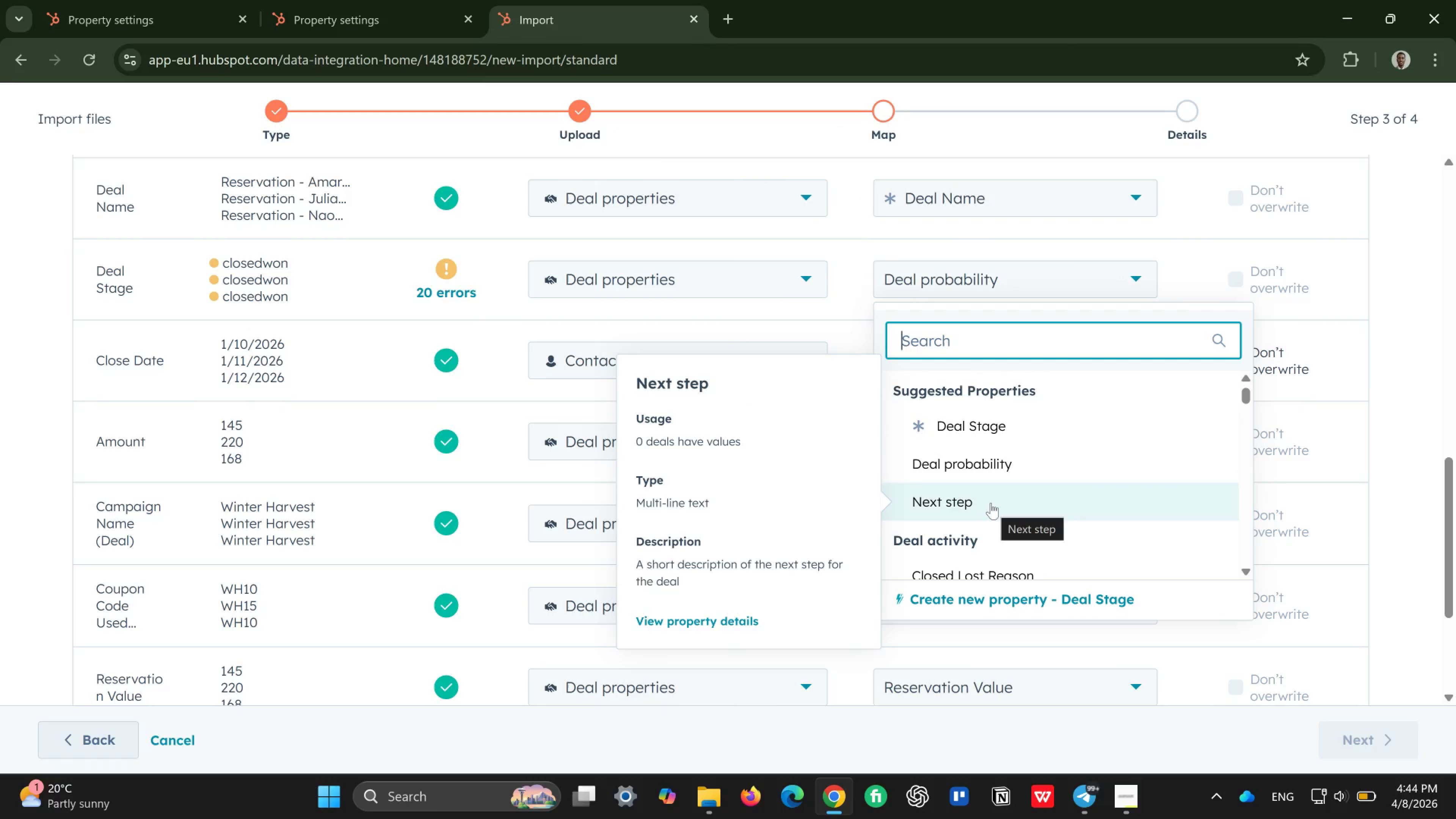 
wait(10.0)
 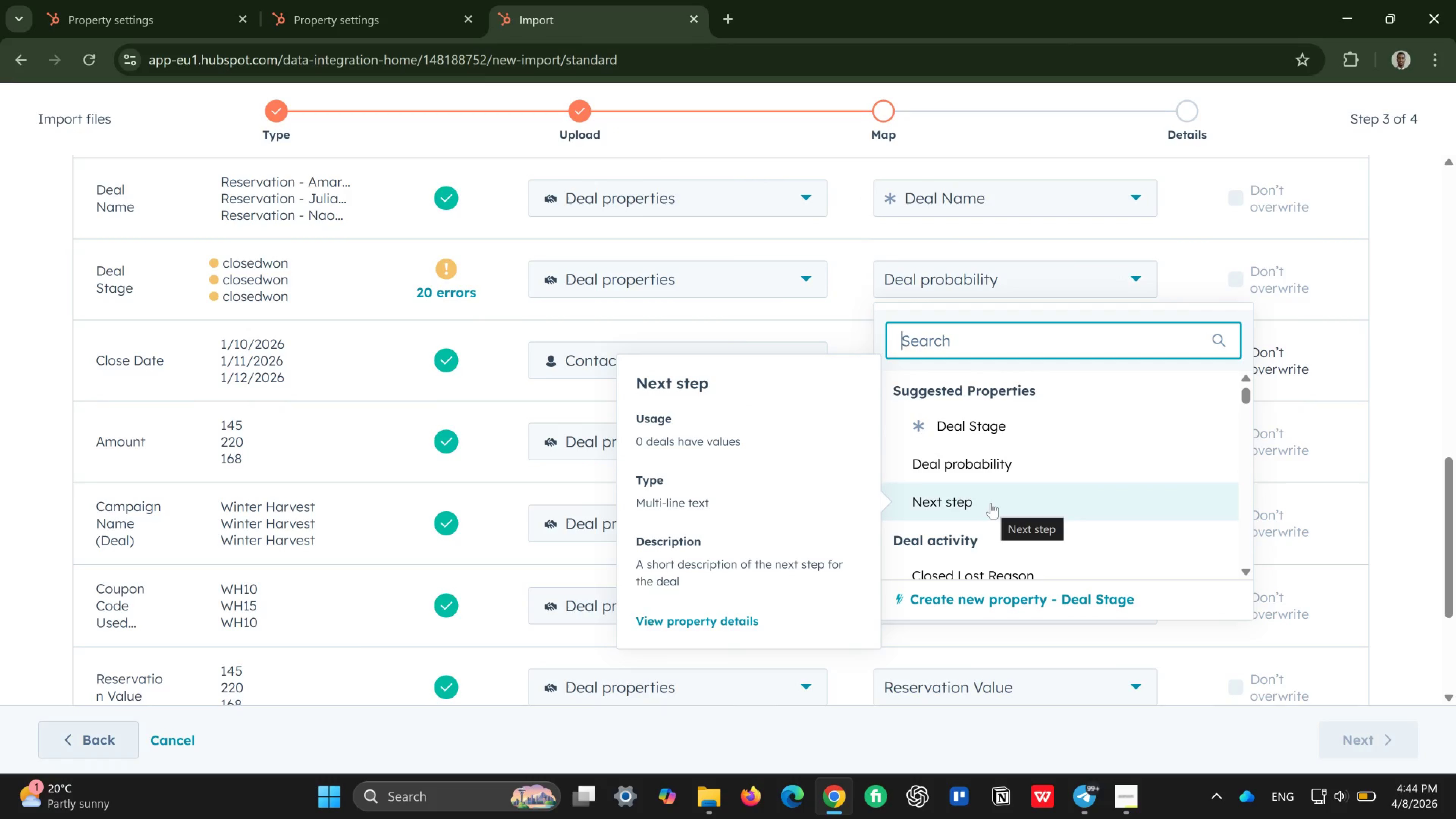 
left_click([967, 503])
 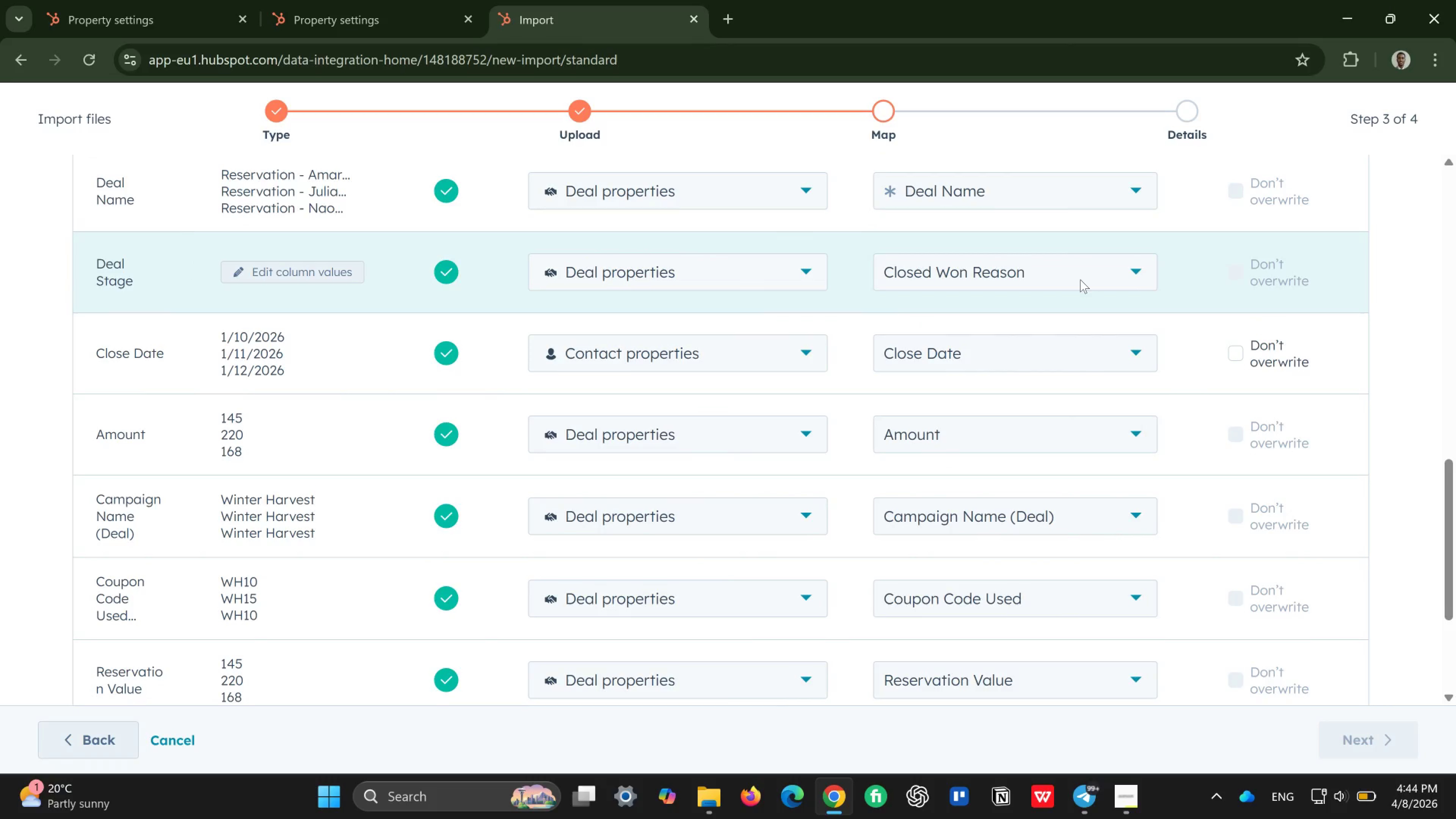 
wait(10.81)
 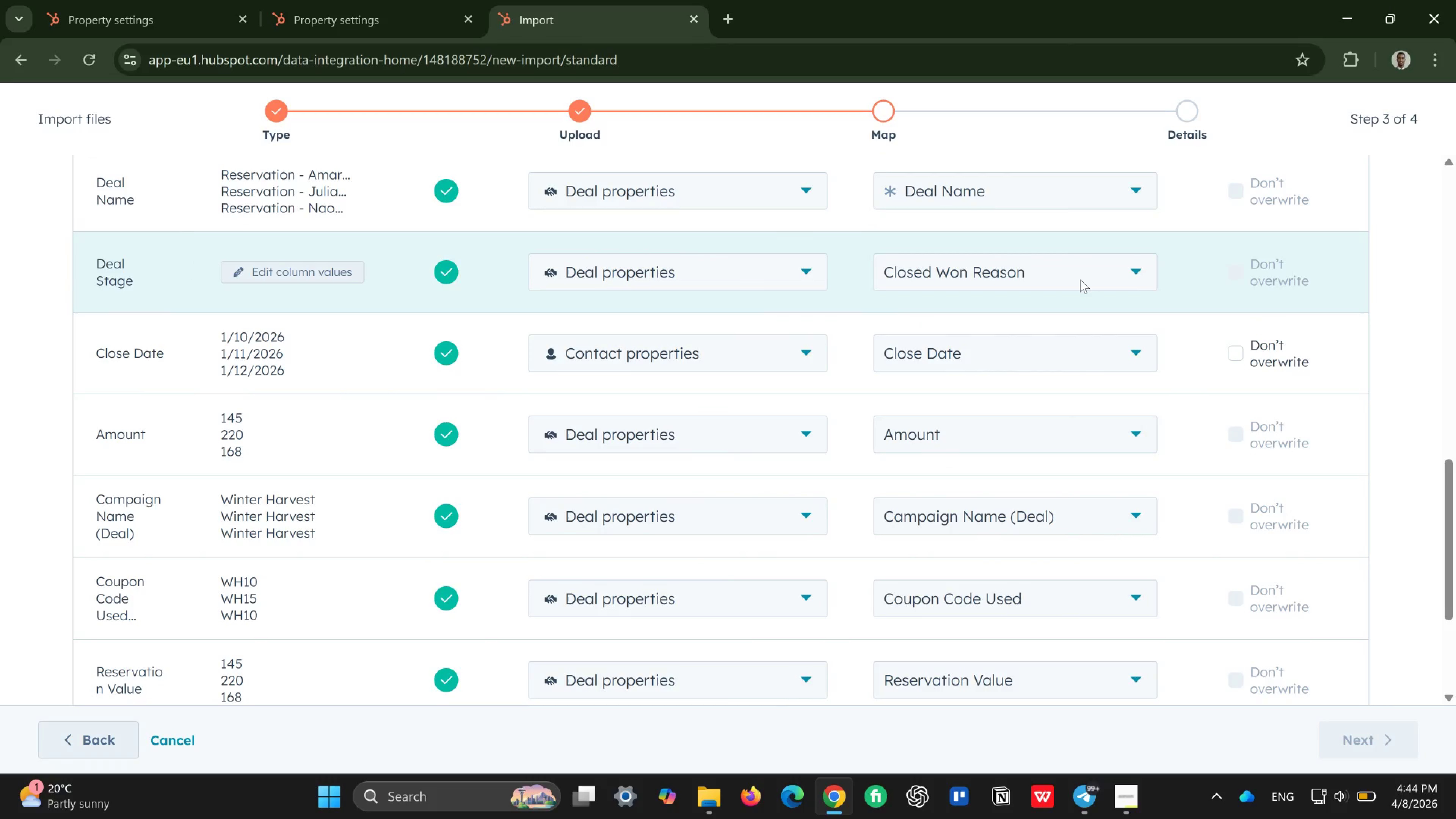 
left_click([1097, 277])
 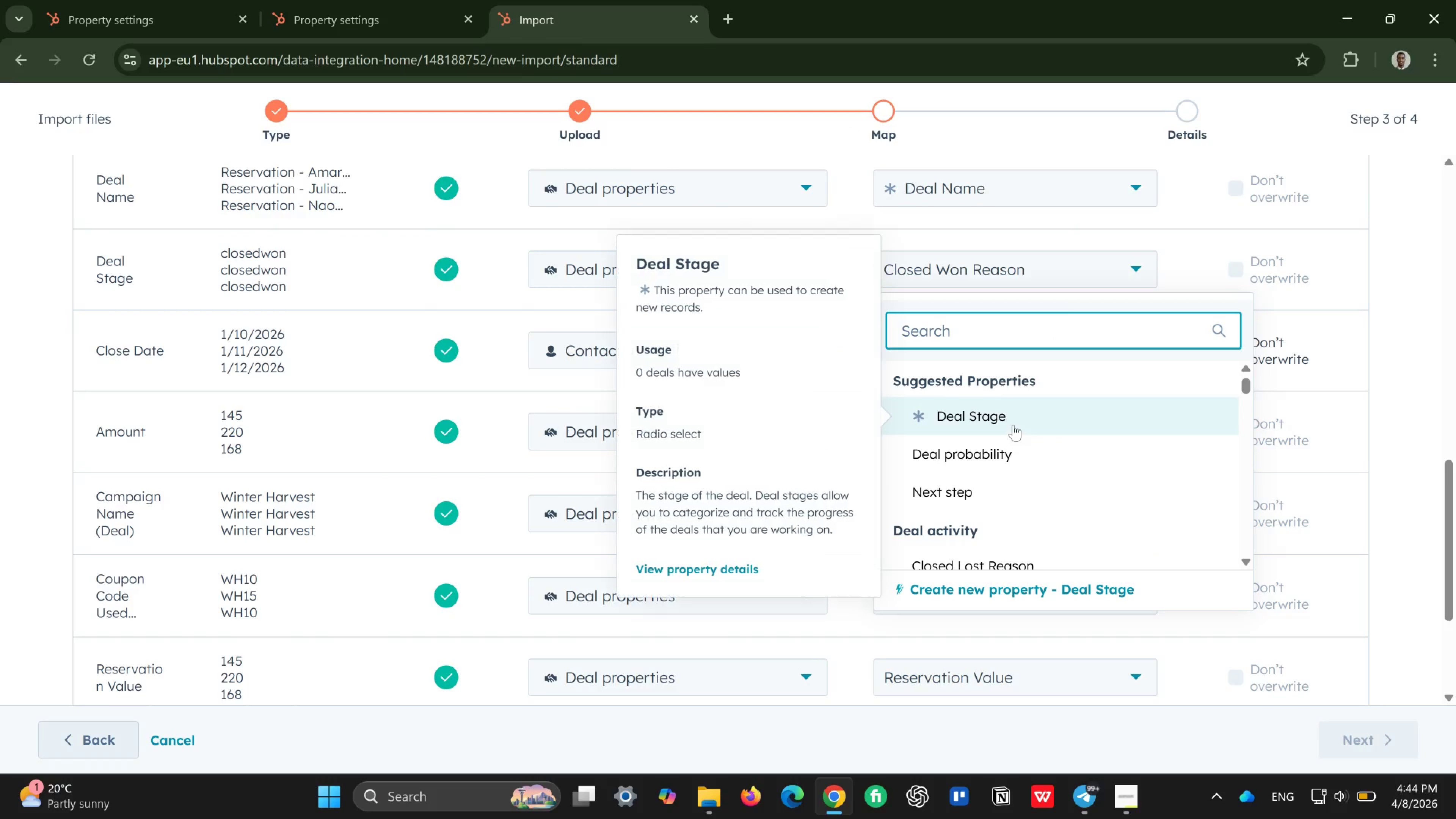 
left_click([1020, 416])
 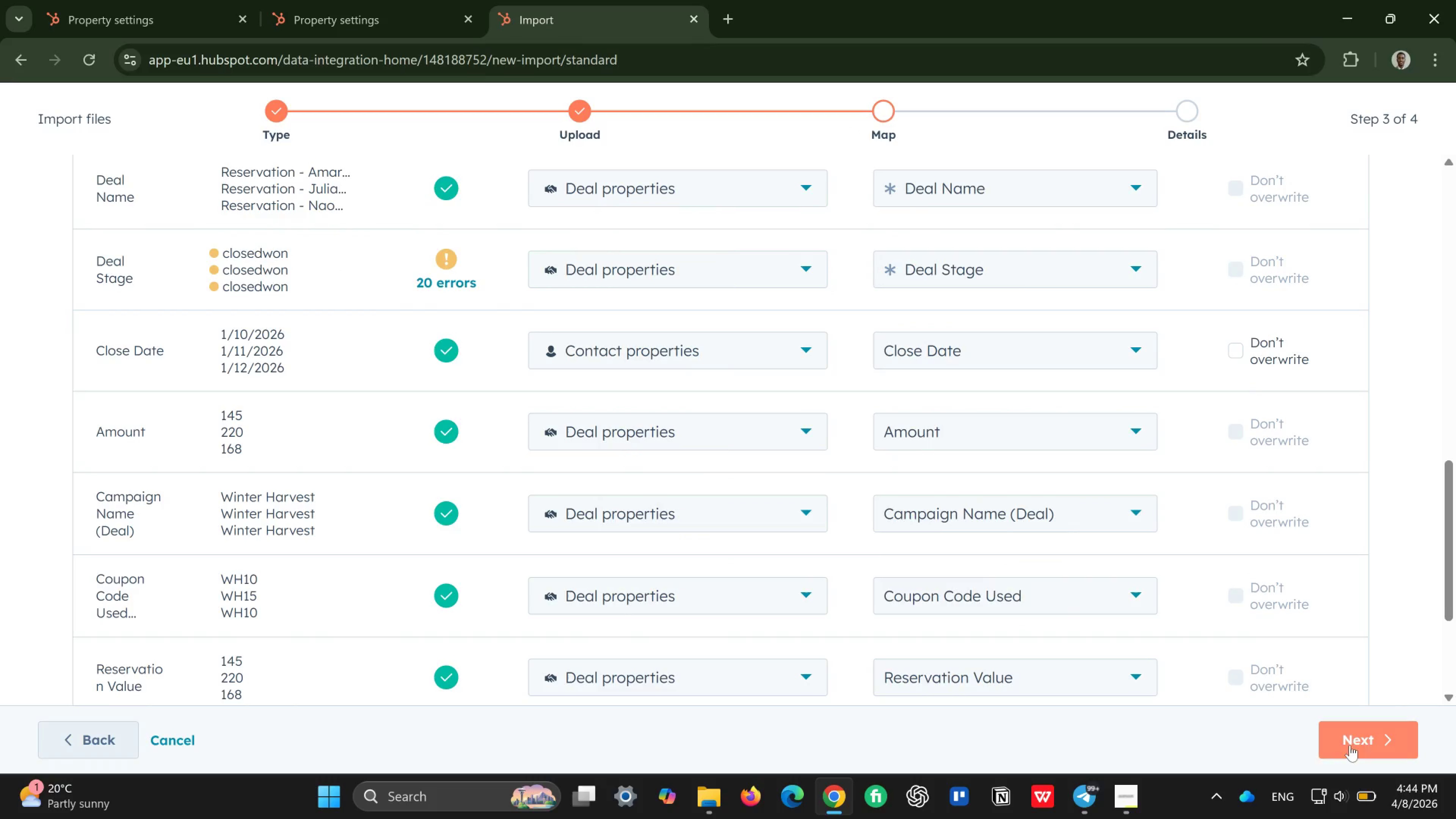 
wait(5.3)
 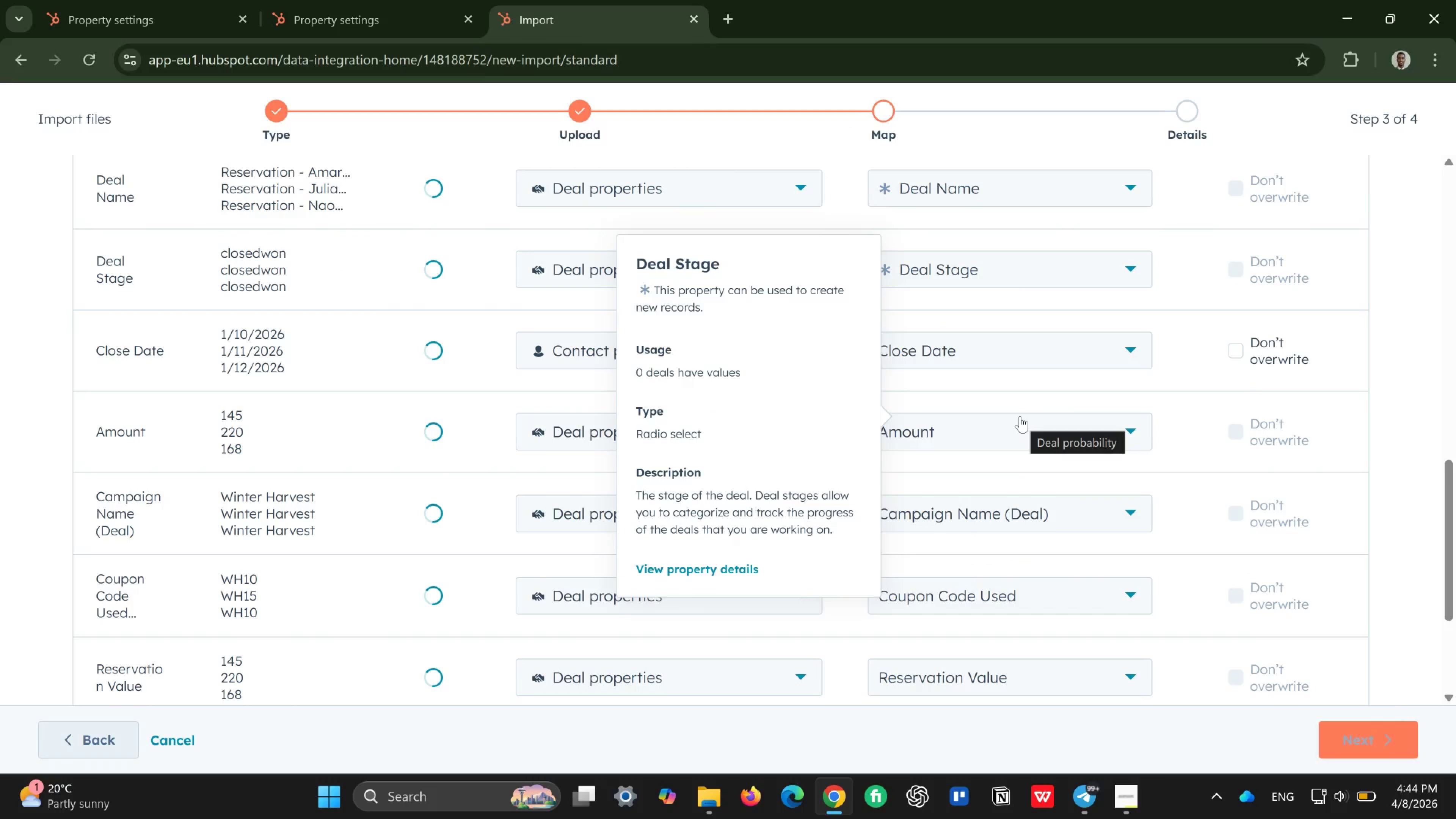 
left_click([1372, 733])
 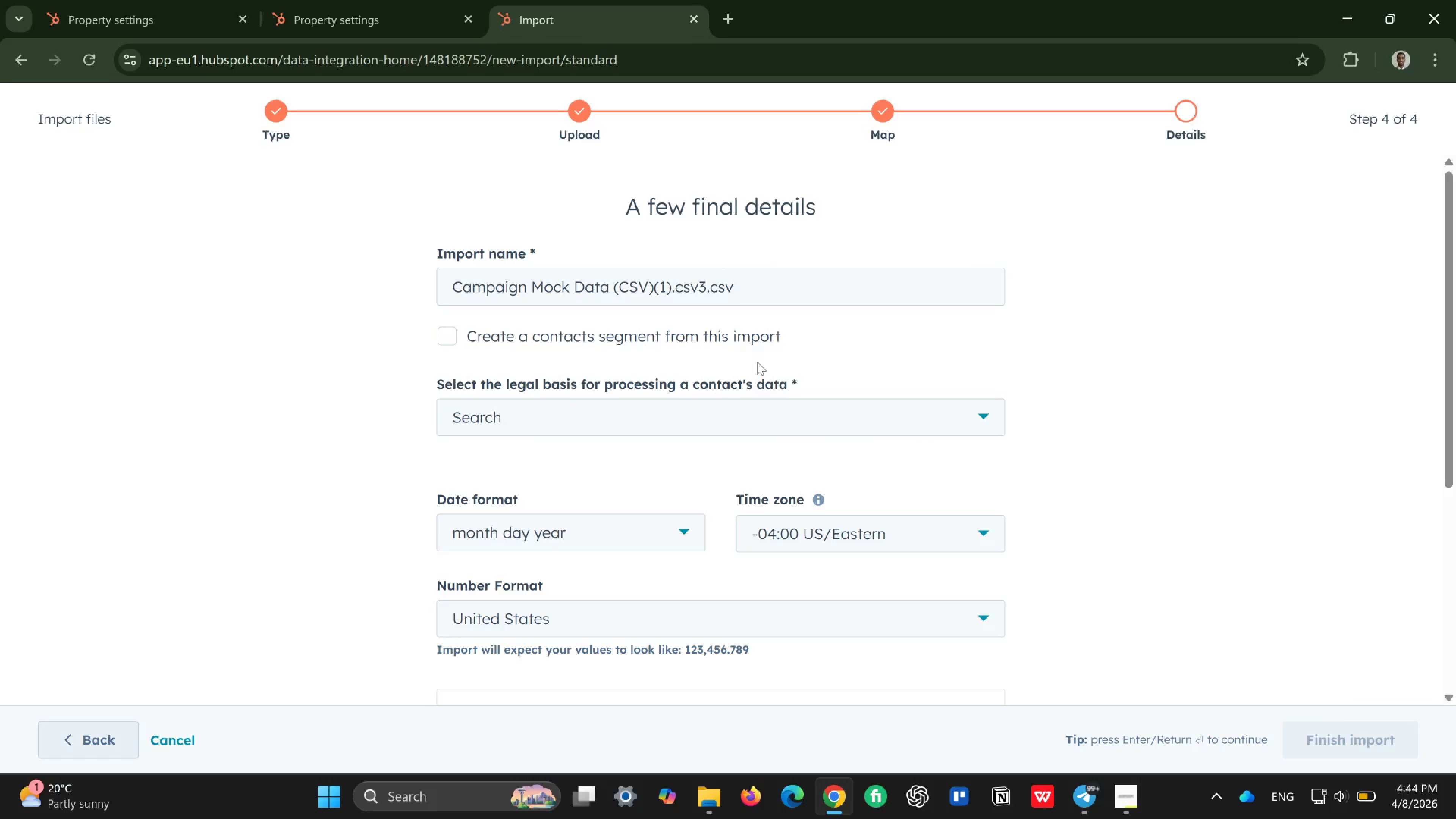 
wait(6.78)
 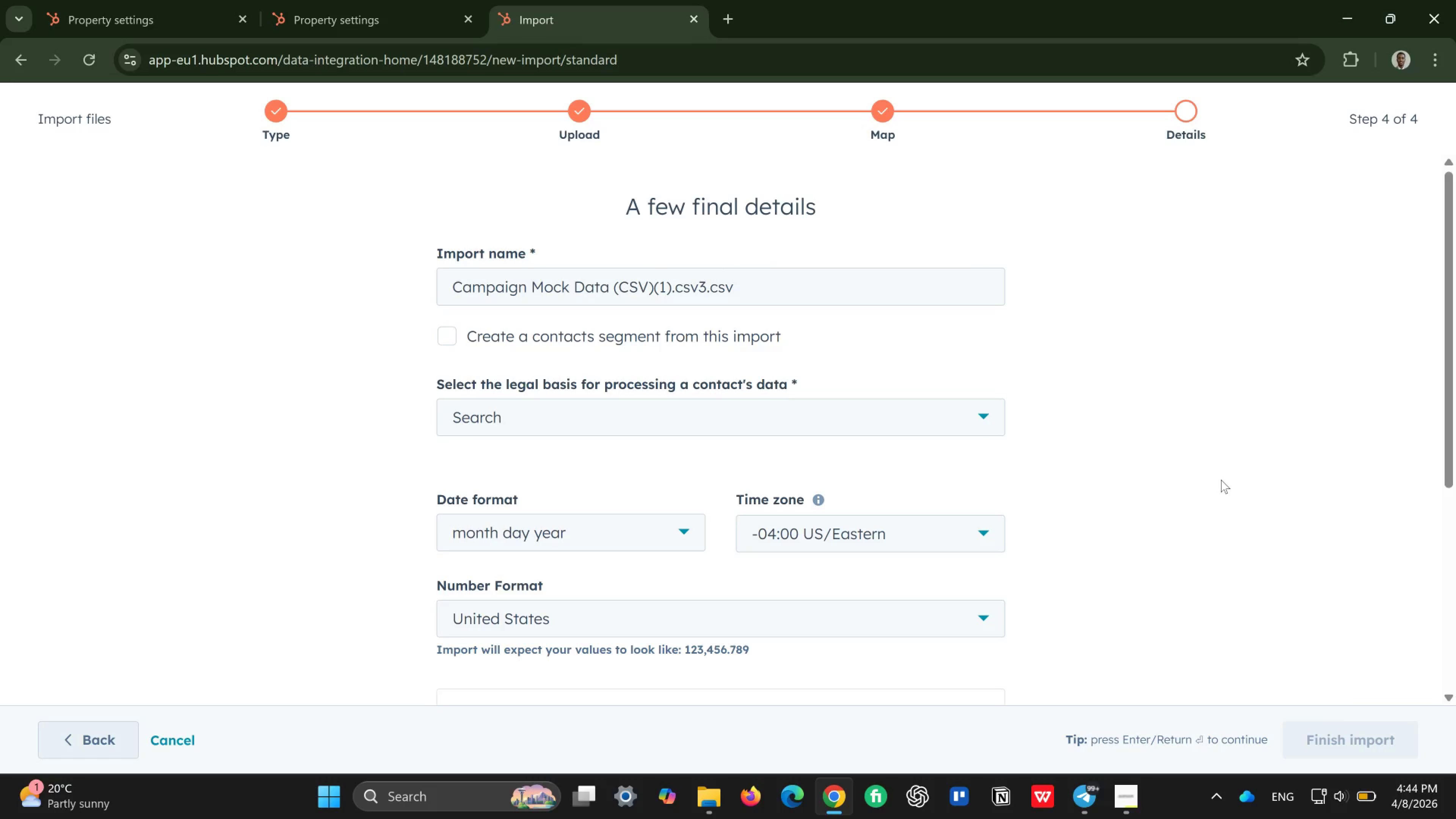 
left_click([451, 338])
 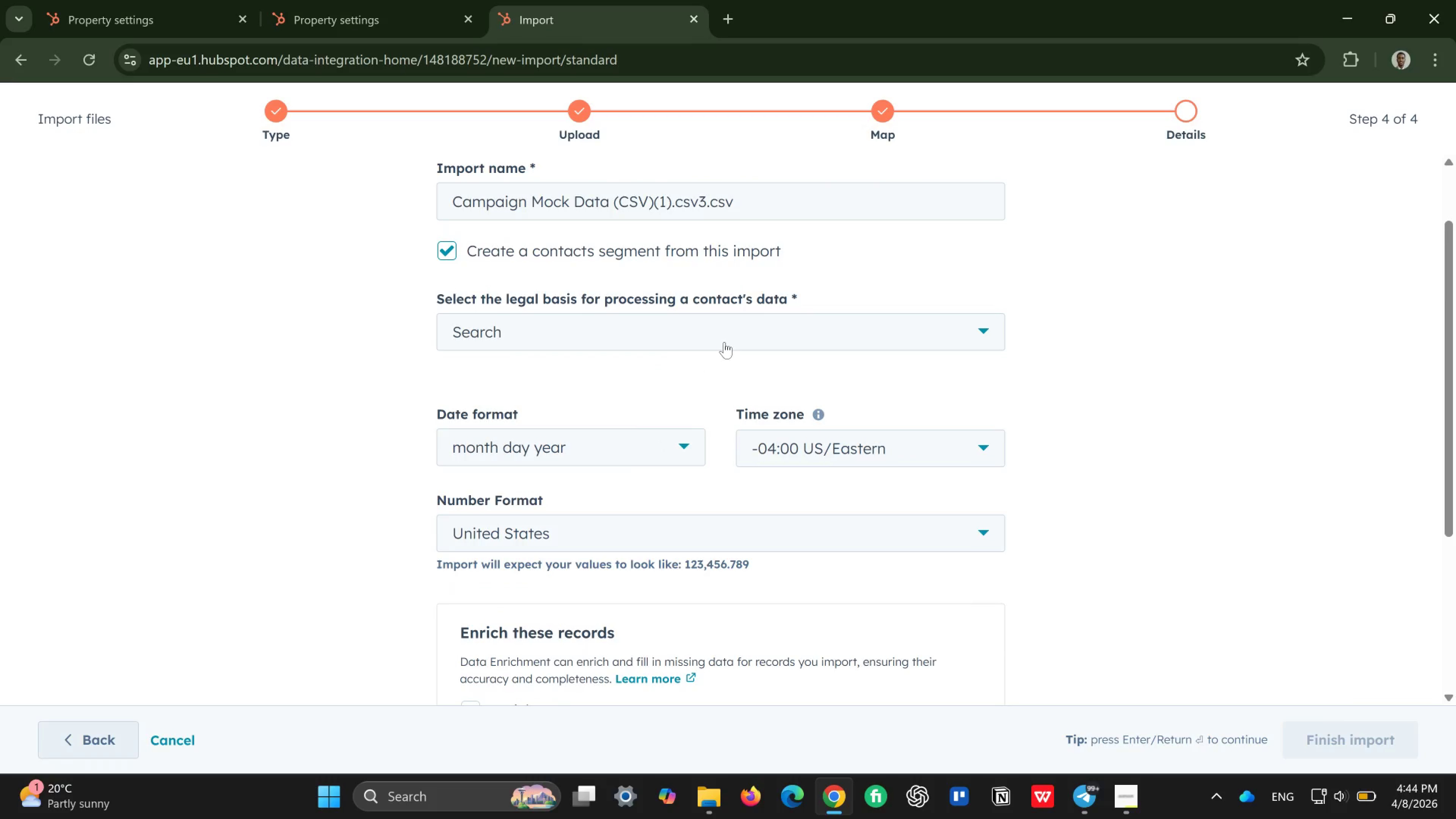 
wait(6.09)
 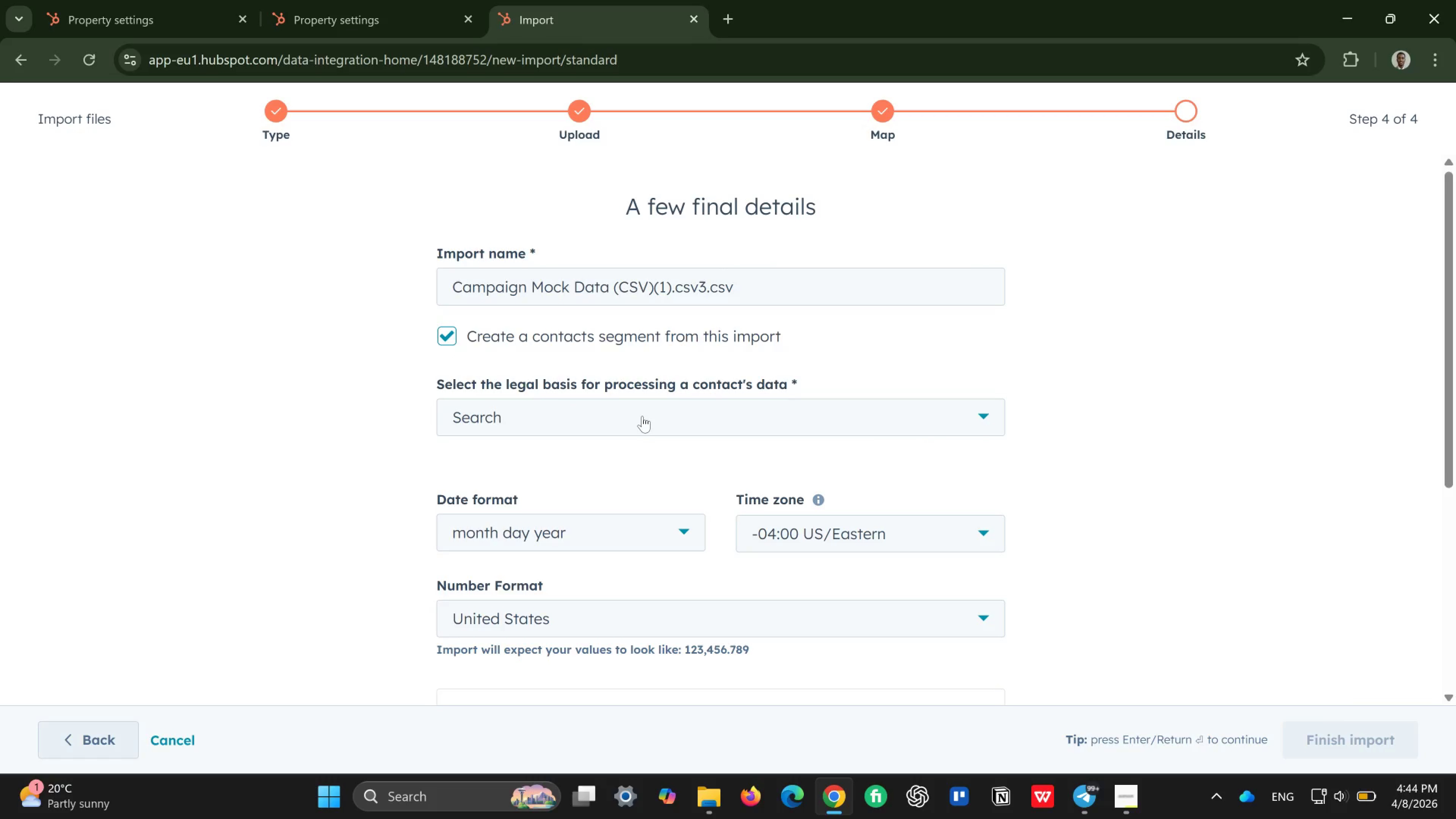 
left_click([772, 326])
 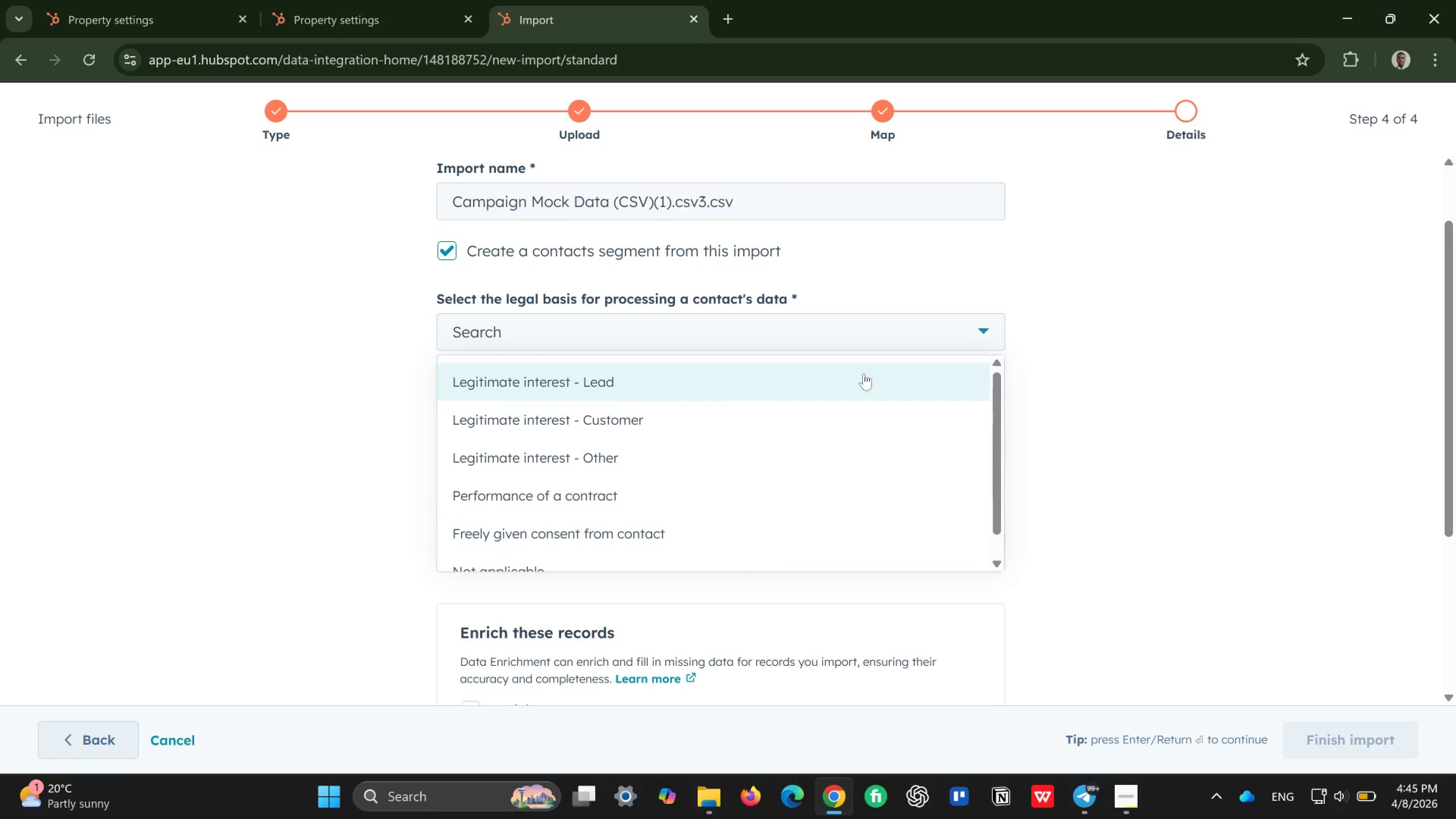 
wait(6.14)
 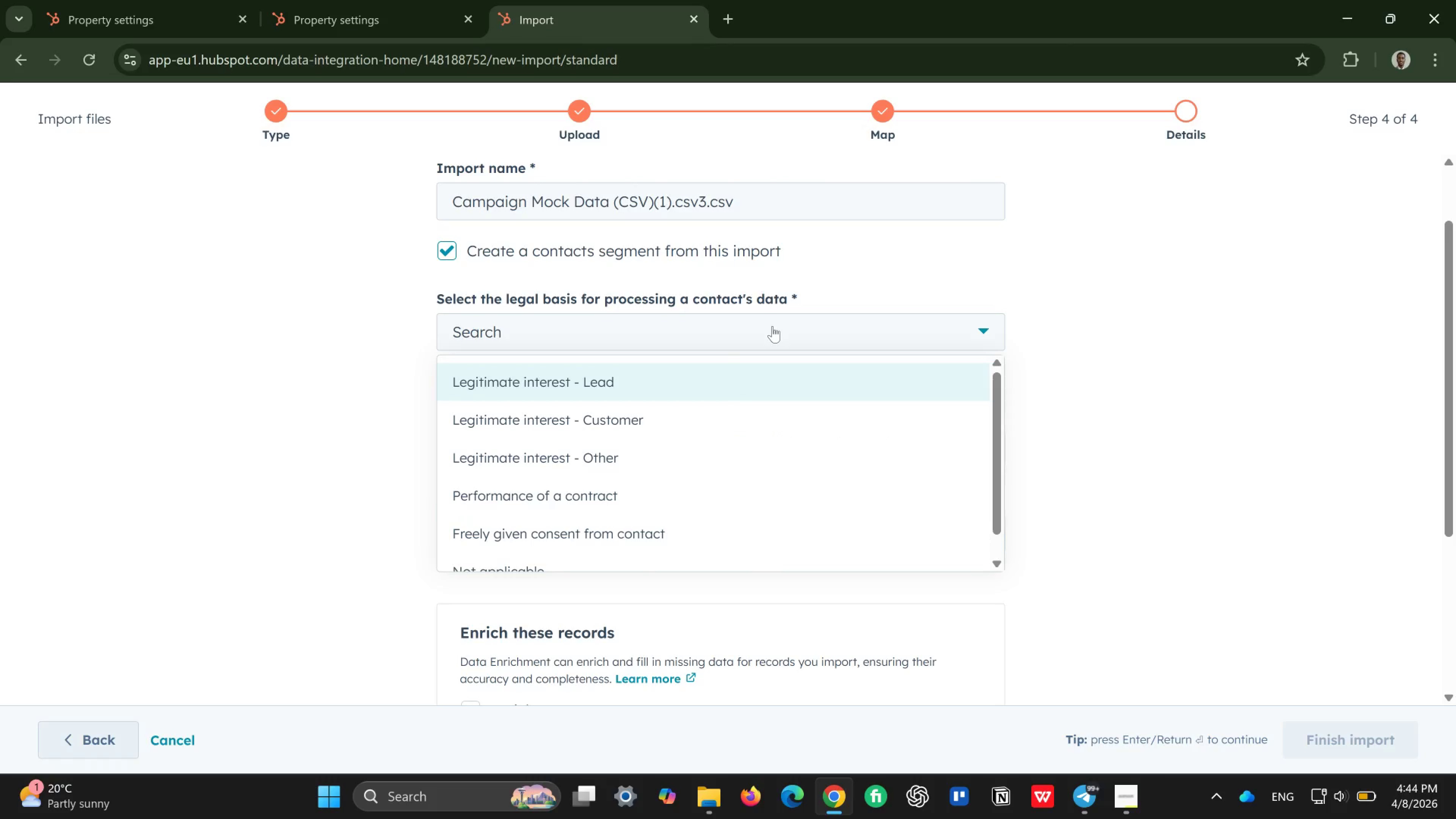 
left_click([1126, 788])